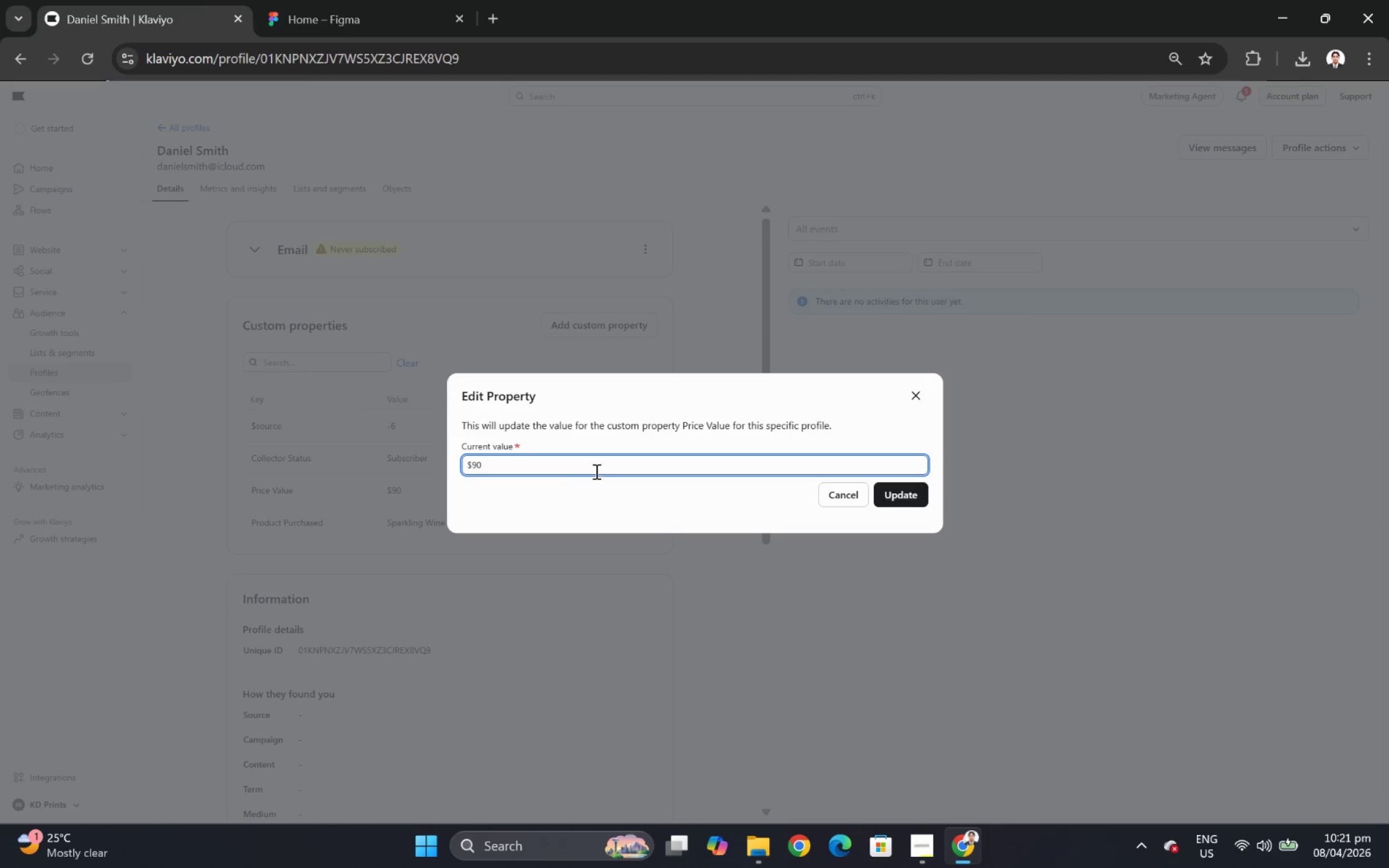 
key(Backspace)
 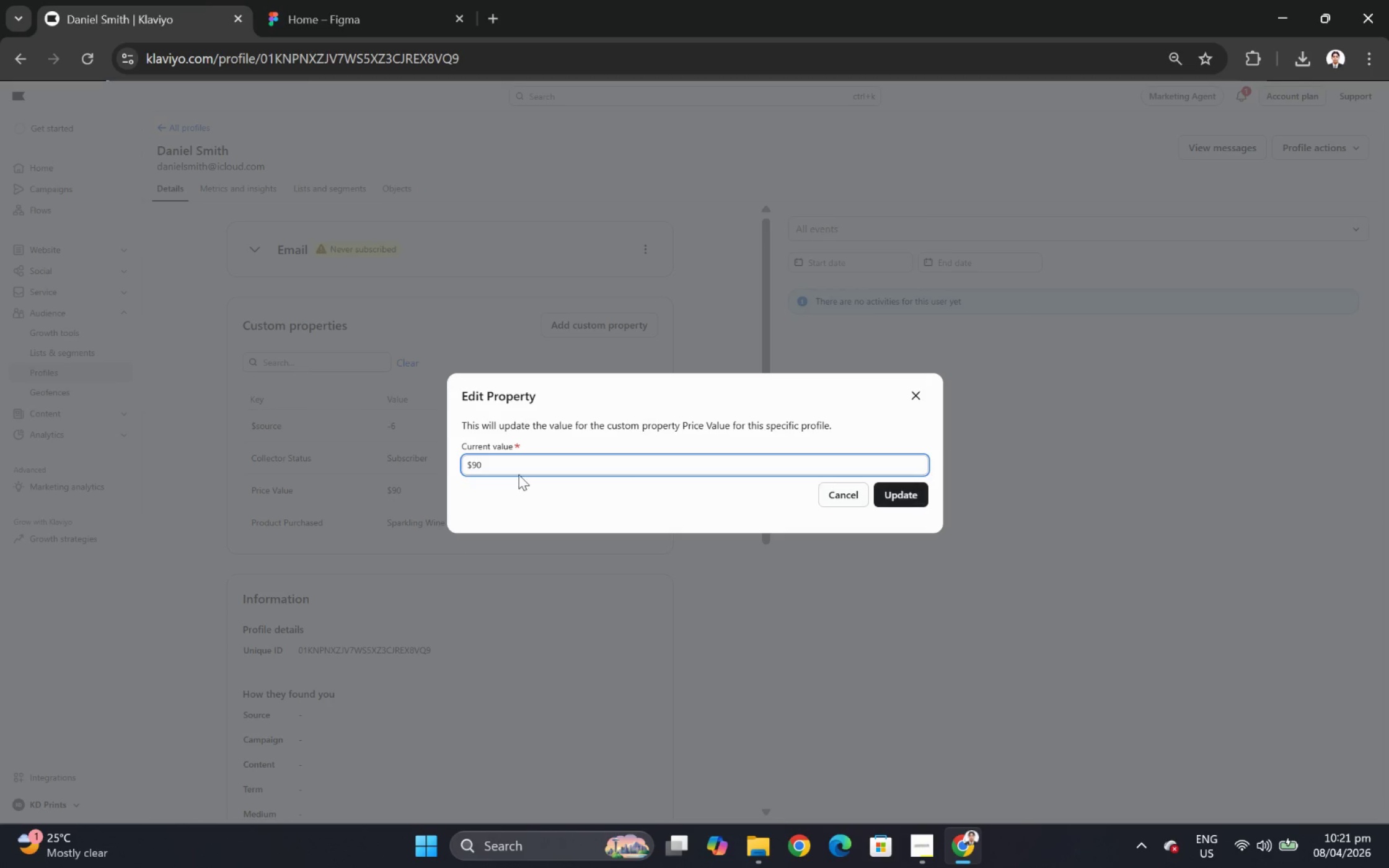 
left_click([472, 469])
 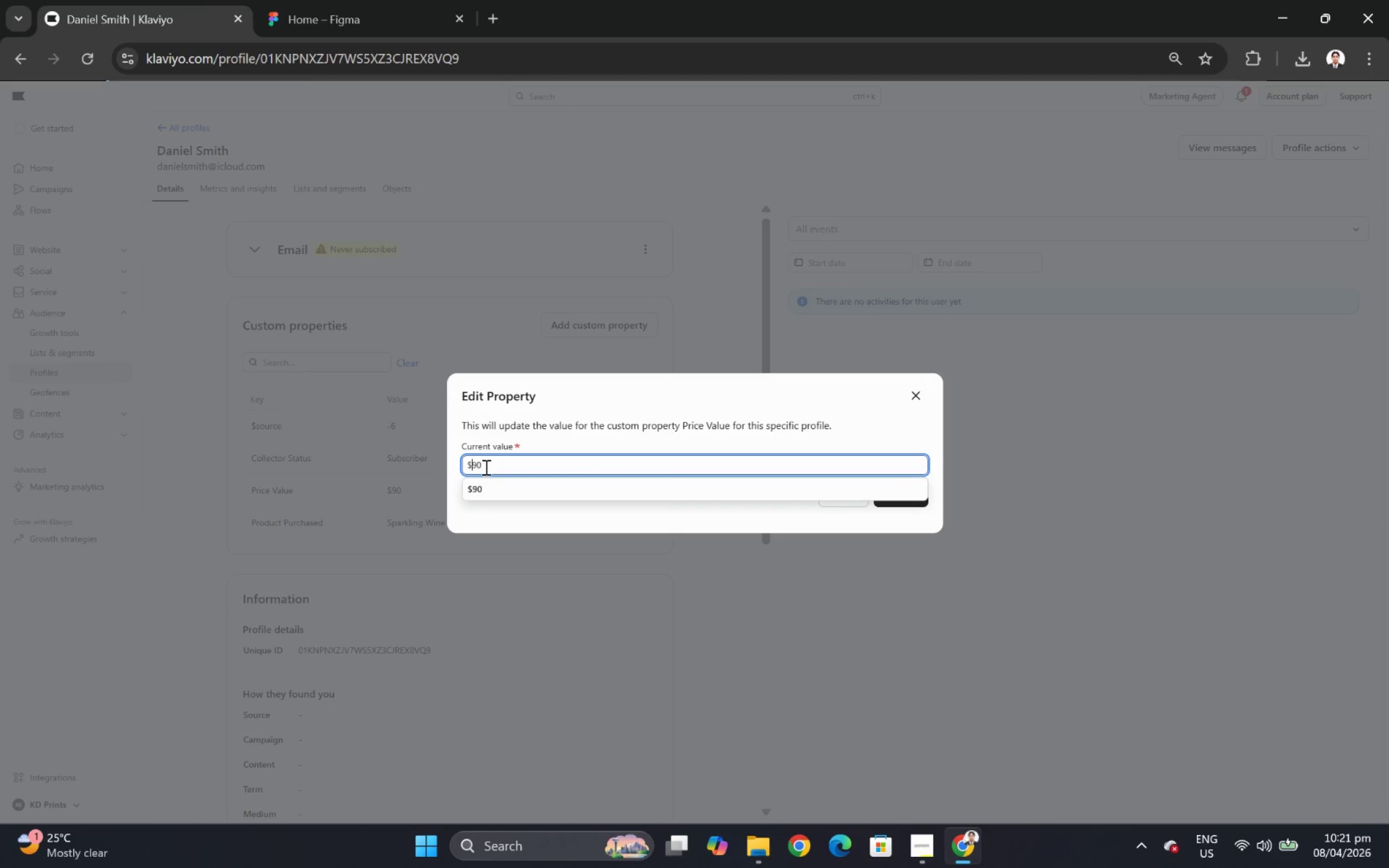 
key(Backspace)
 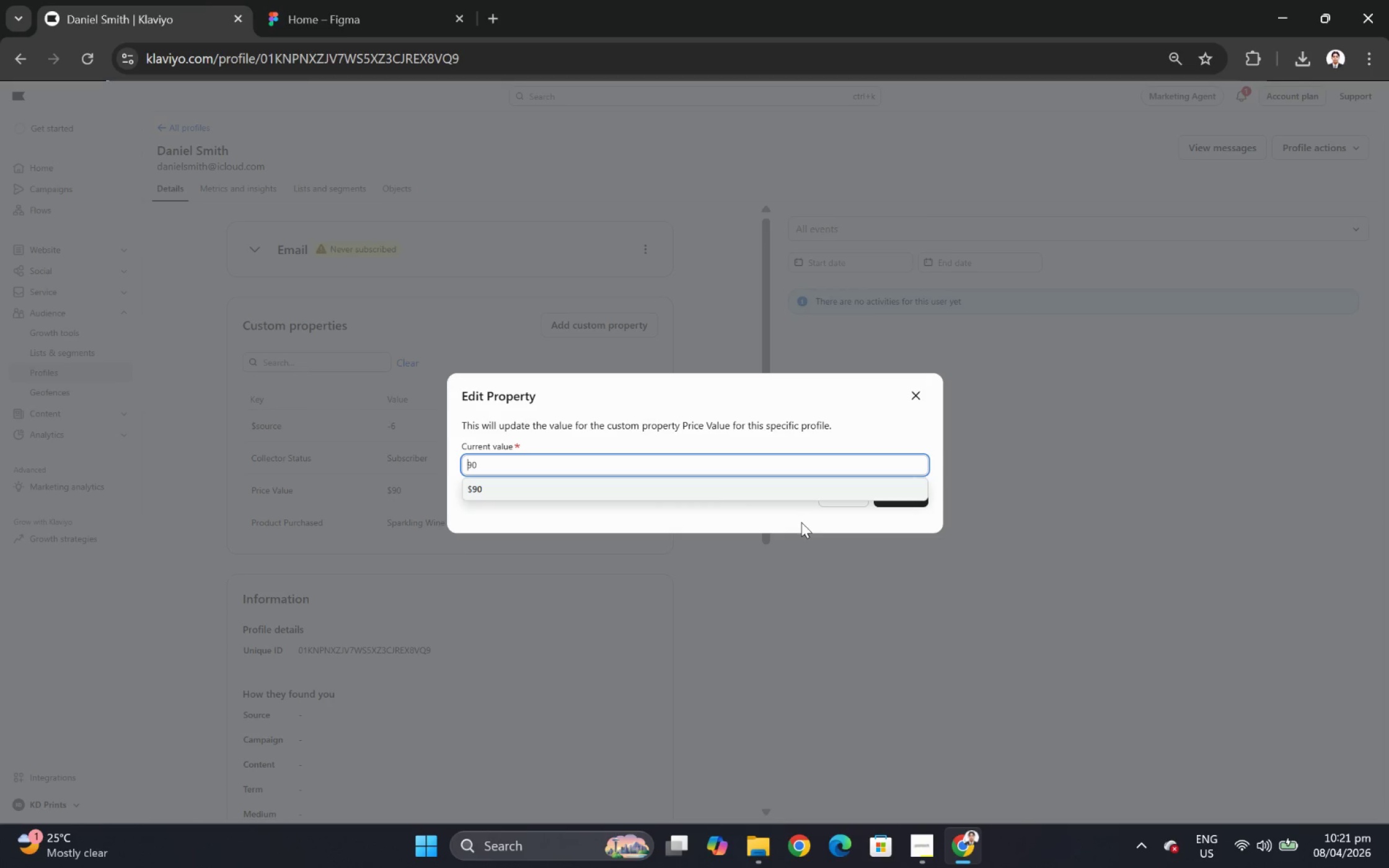 
left_click([801, 522])
 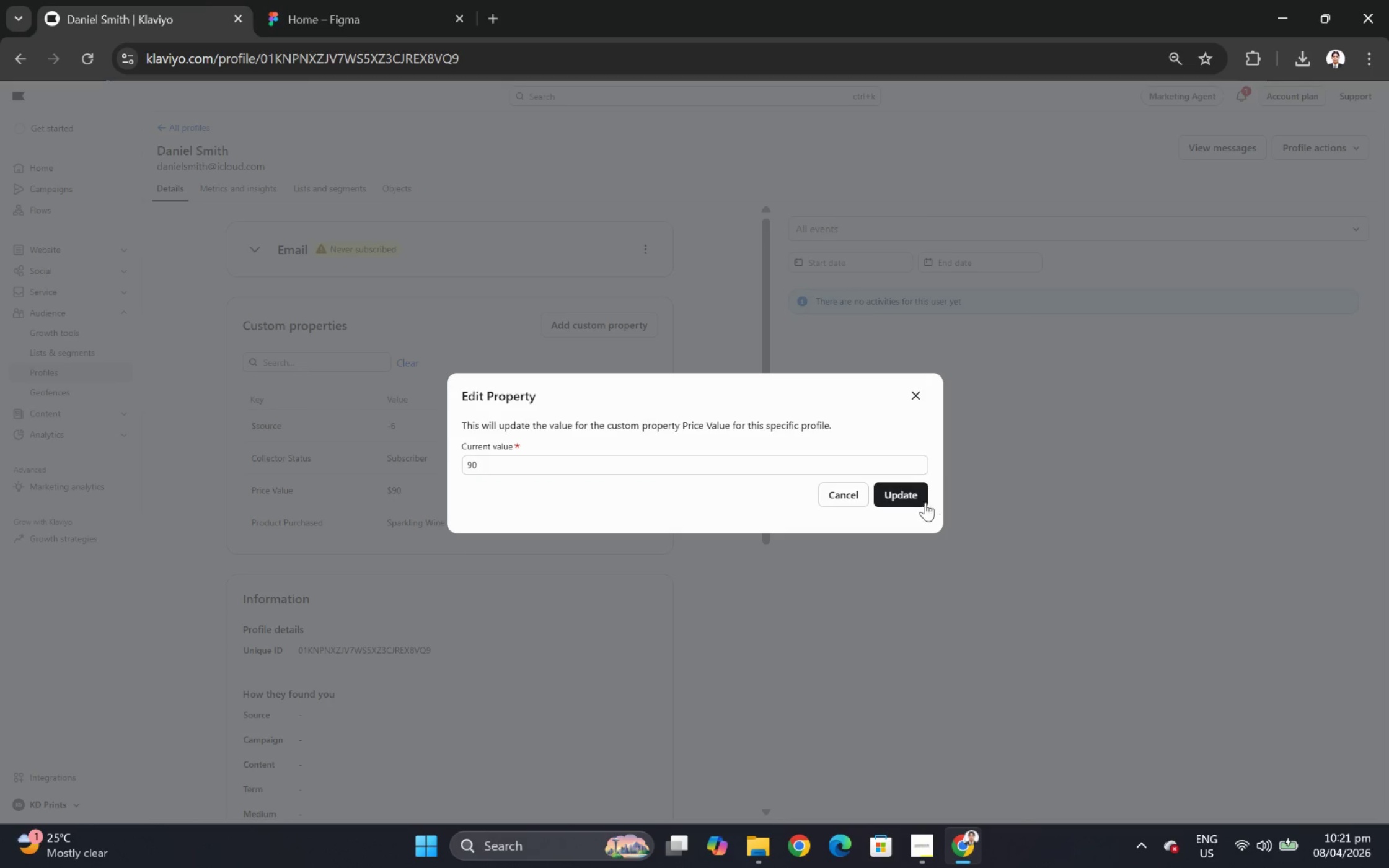 
left_click([915, 492])
 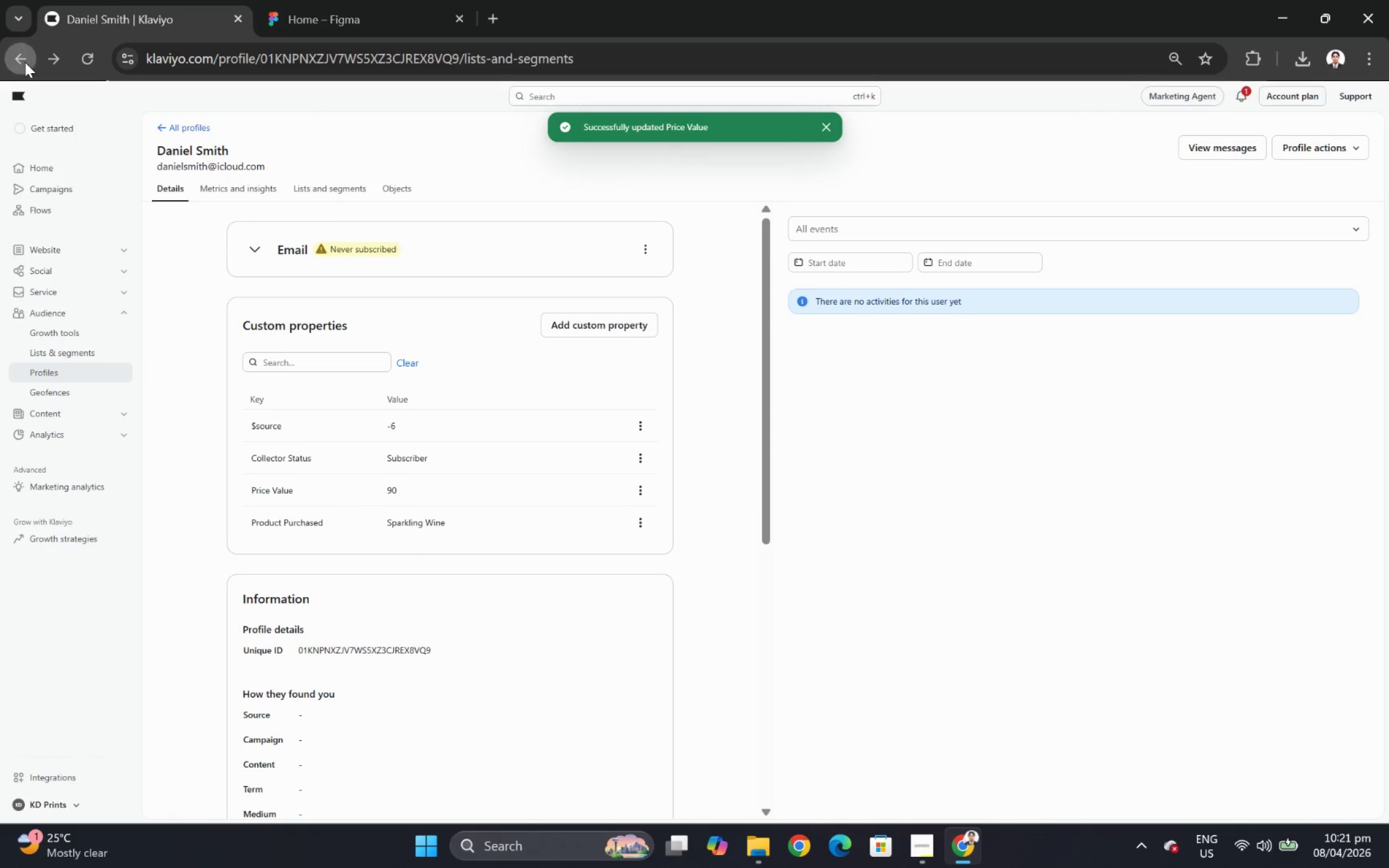 
wait(7.64)
 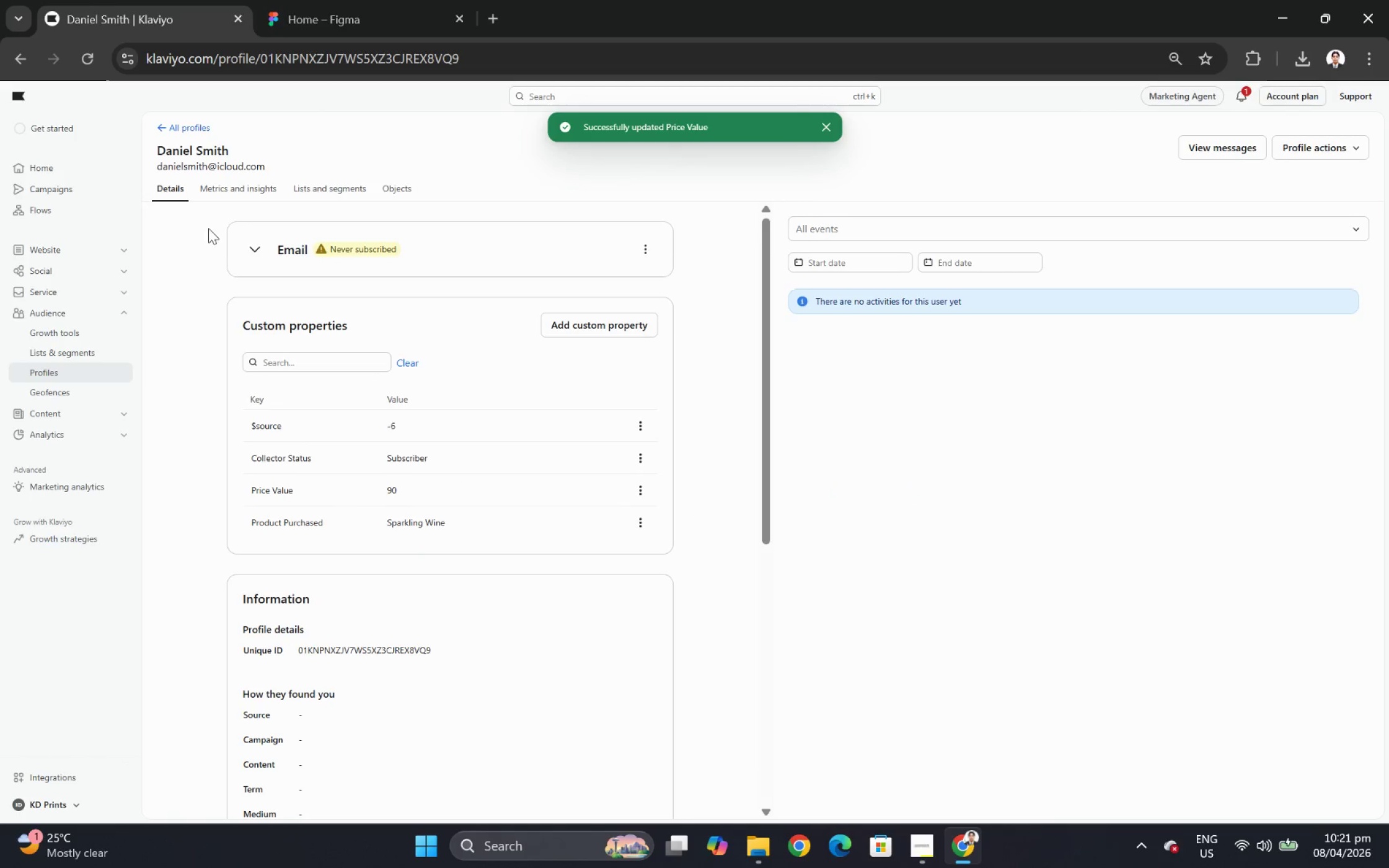 
left_click([311, 382])
 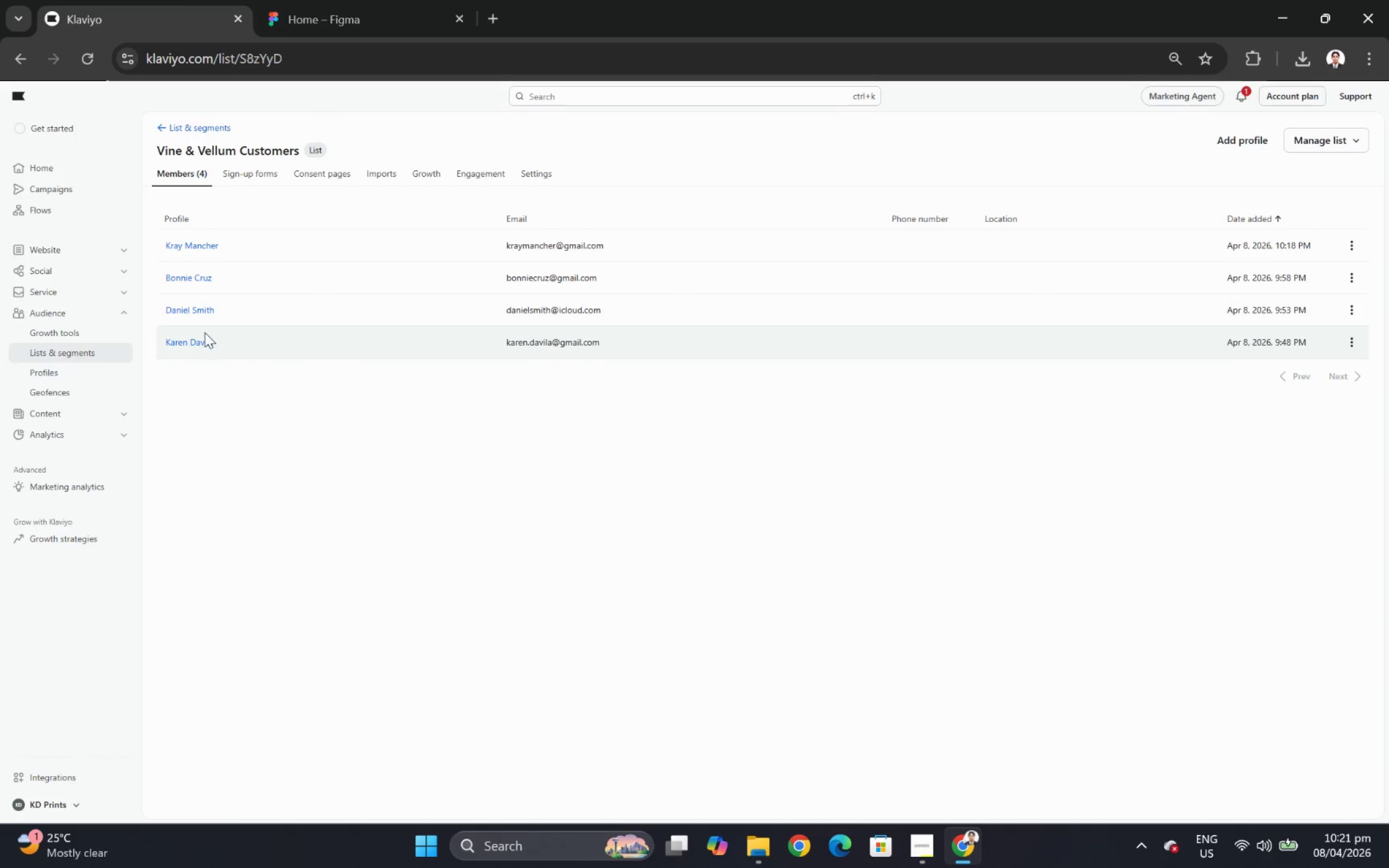 
left_click([200, 340])
 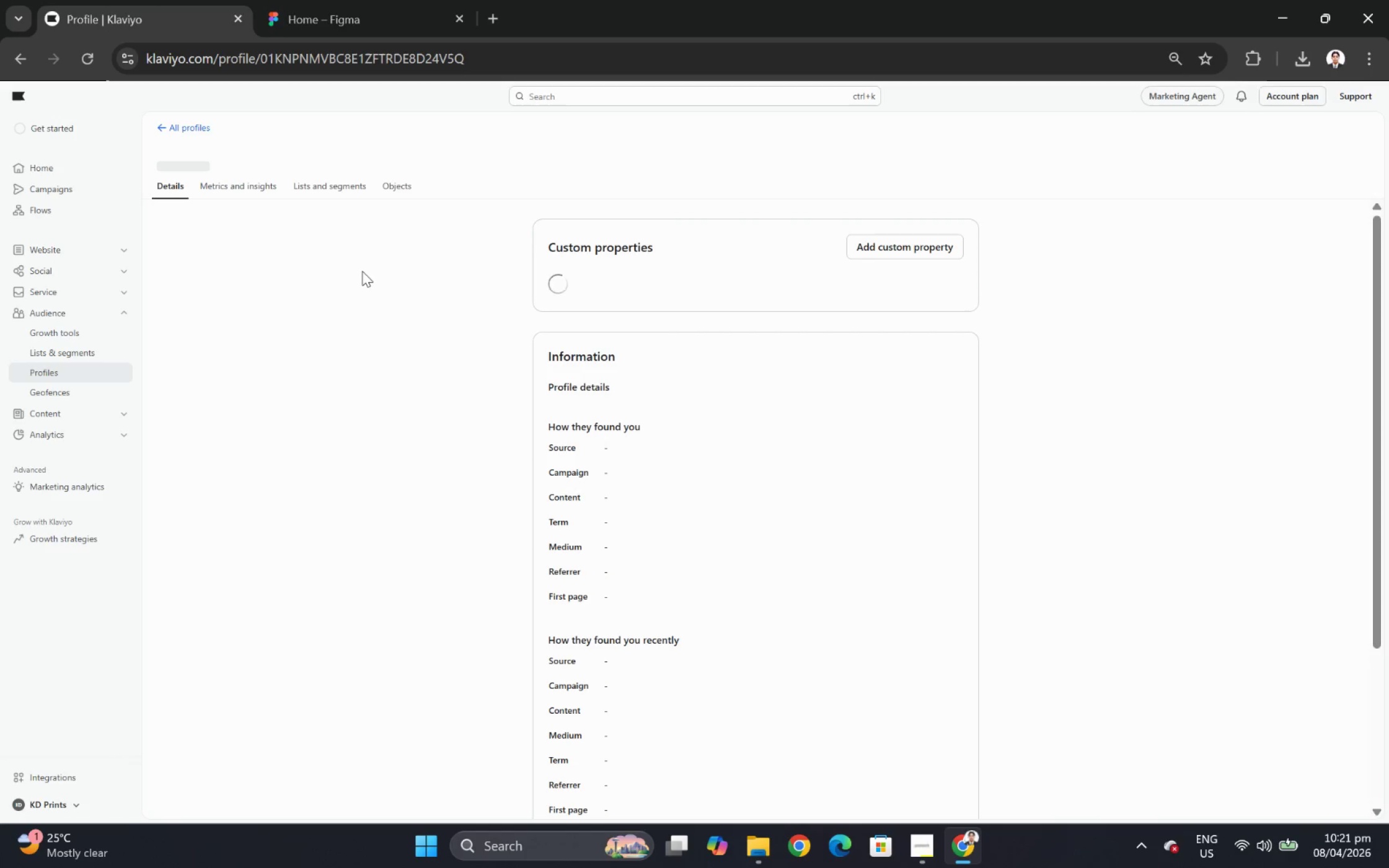 
left_click([328, 186])
 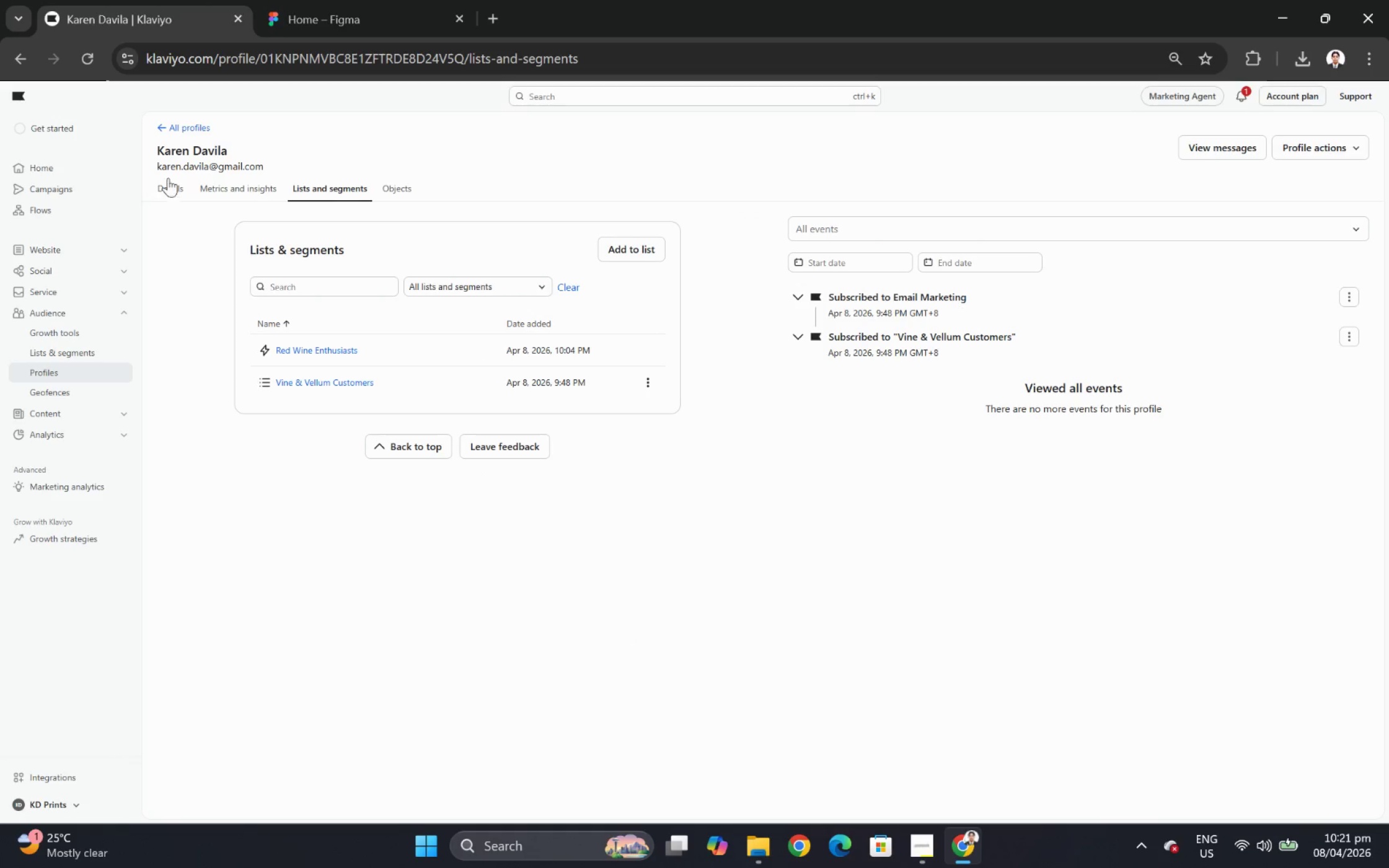 
wait(5.88)
 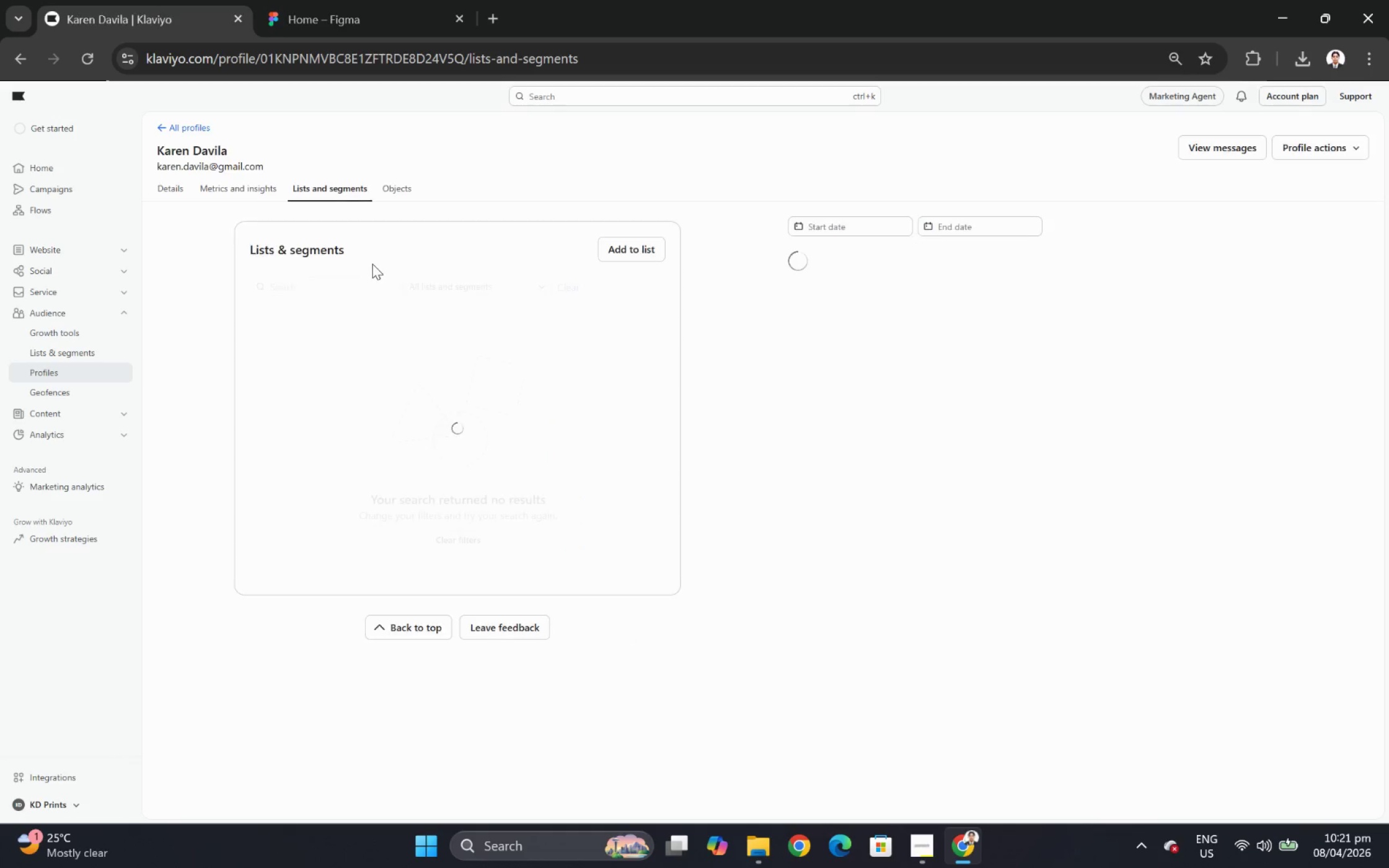 
left_click([643, 484])
 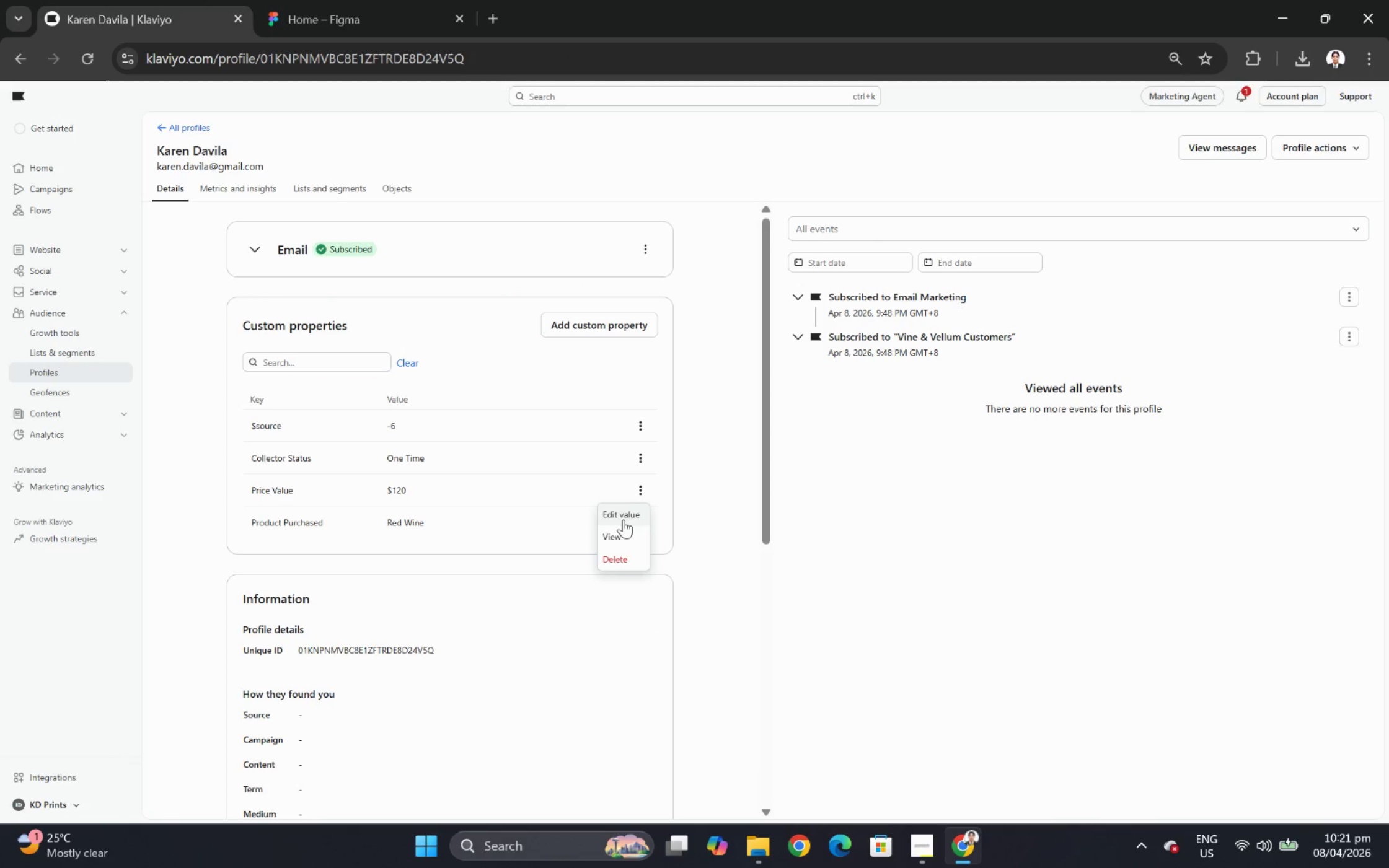 
left_click([623, 516])
 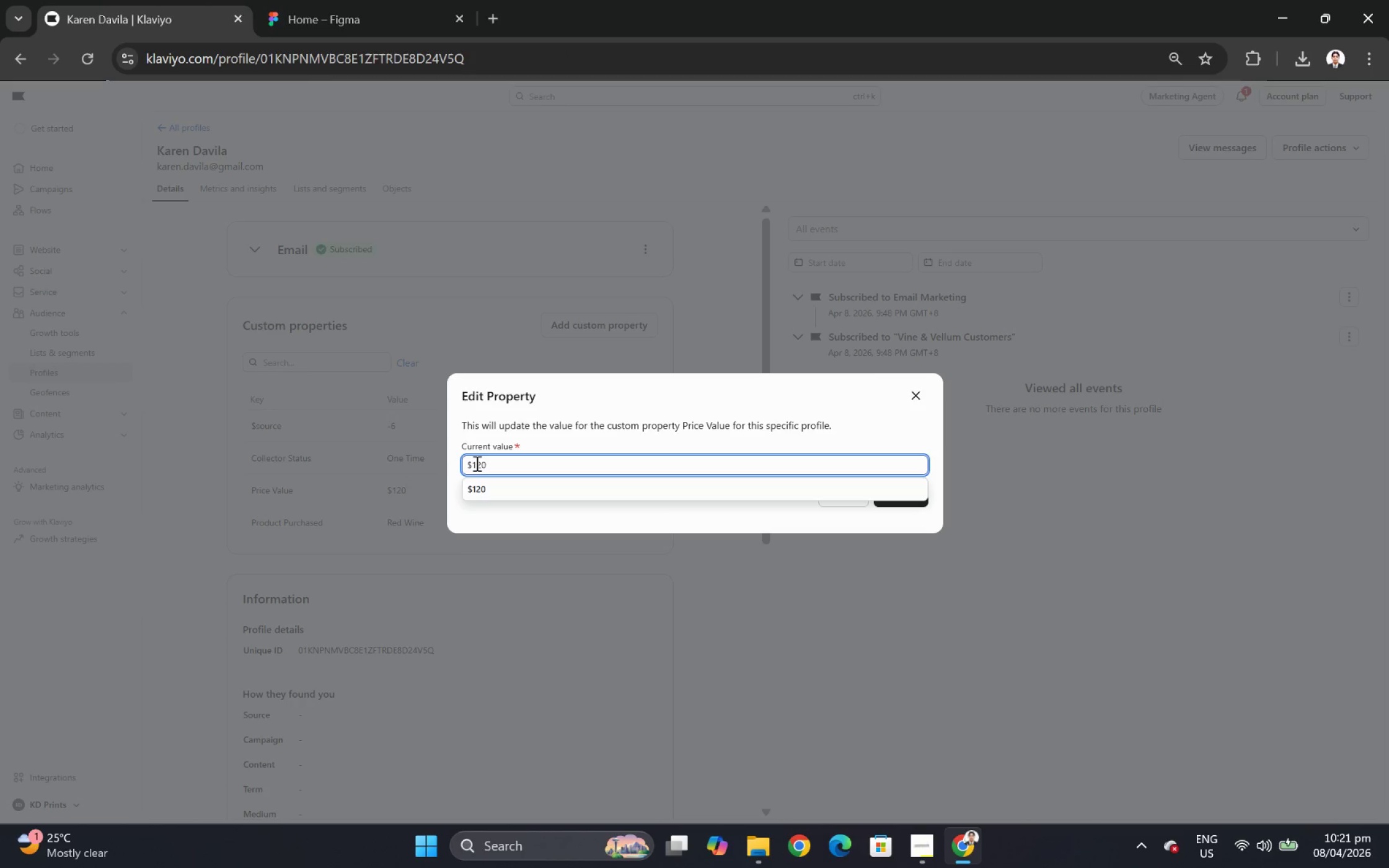 
left_click([472, 463])
 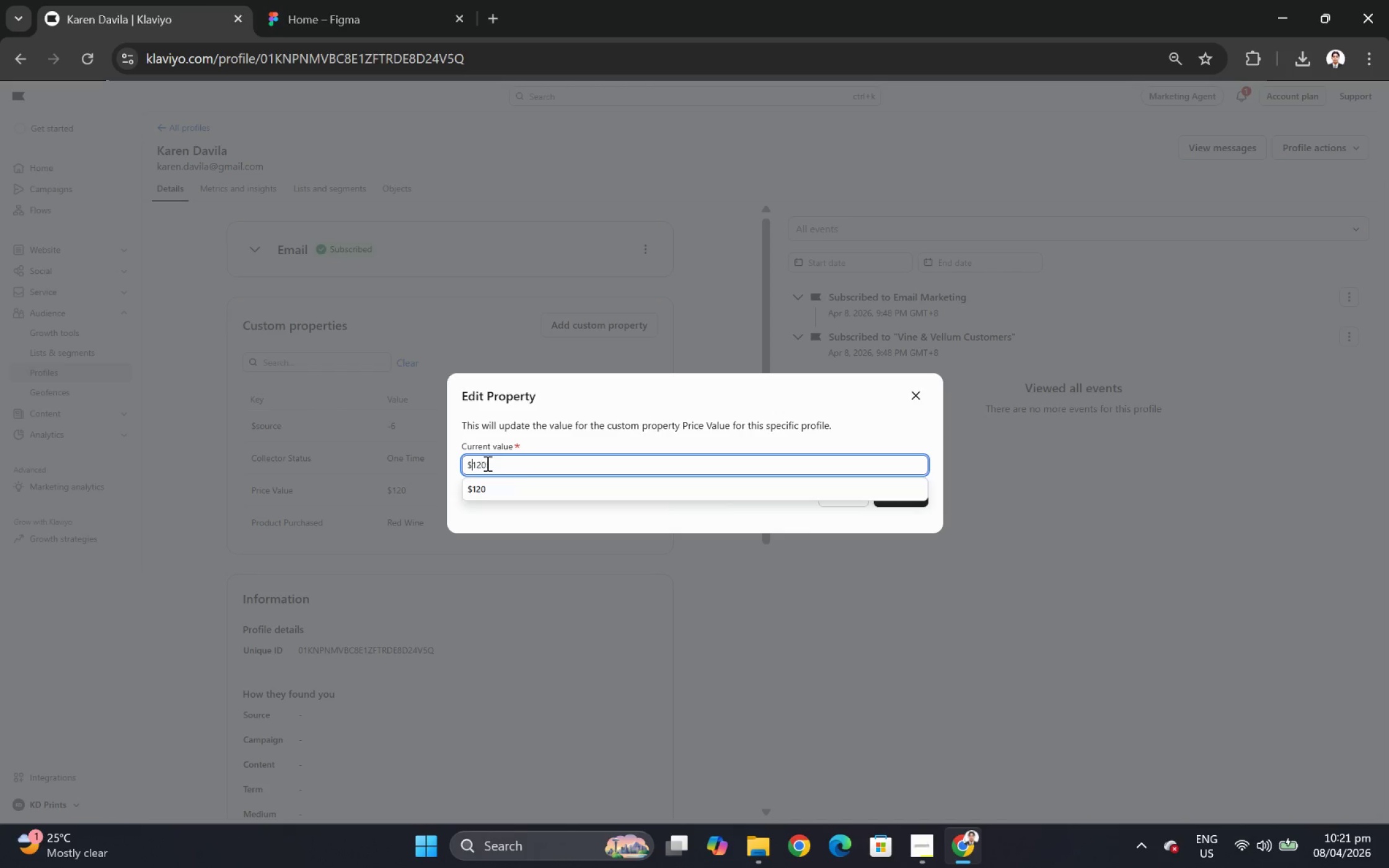 
key(Backspace)
 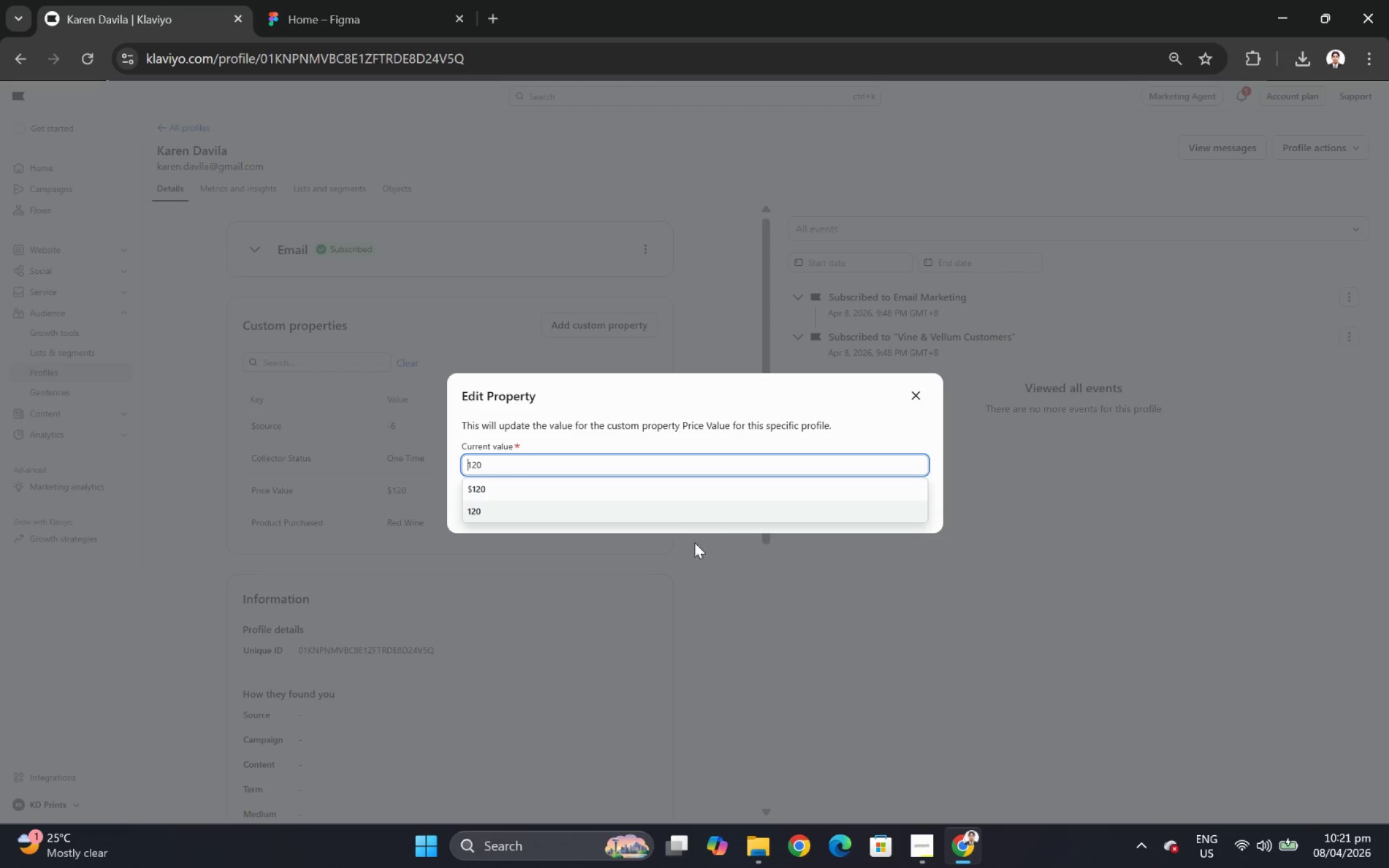 
left_click([690, 549])
 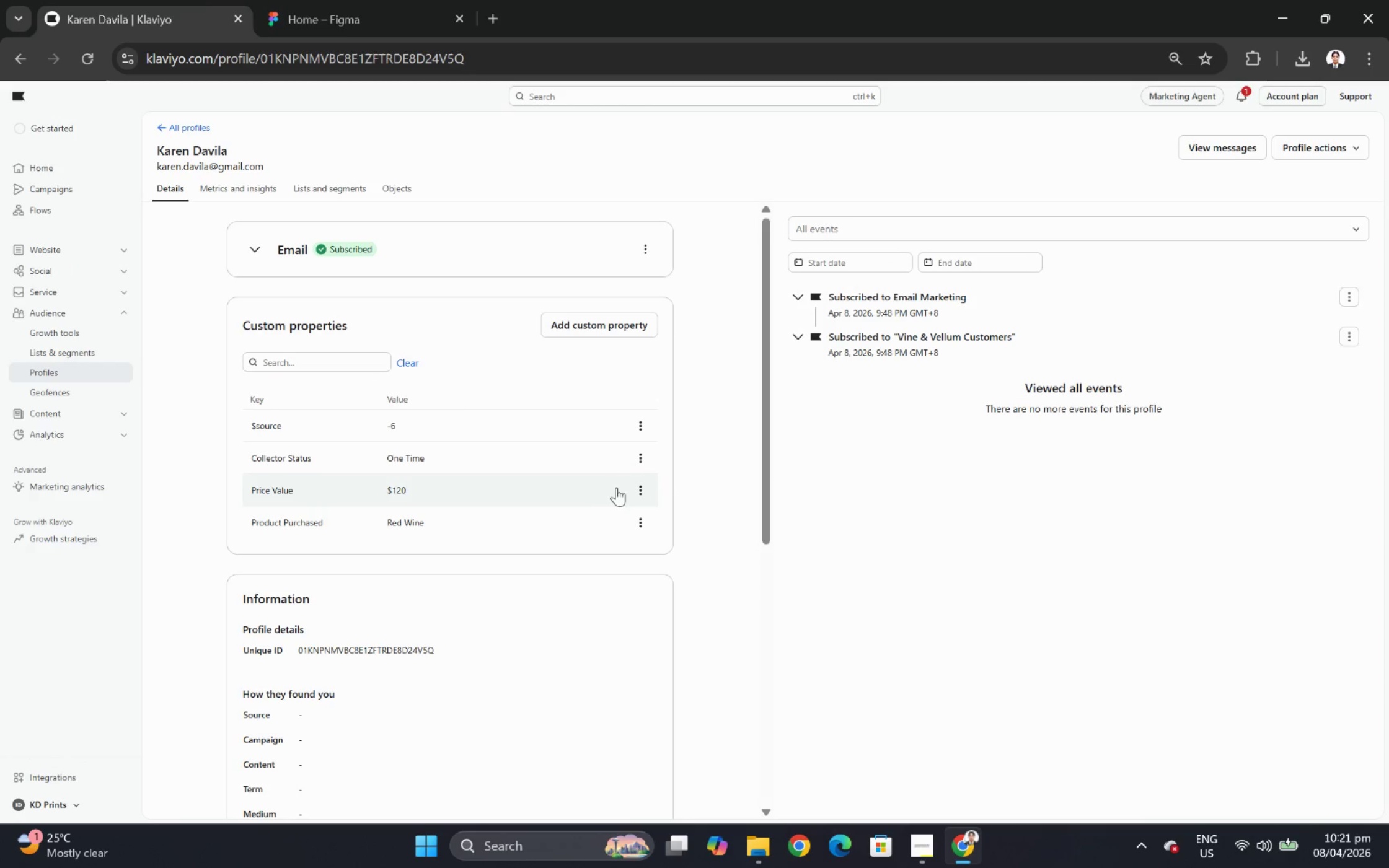 
left_click([637, 493])
 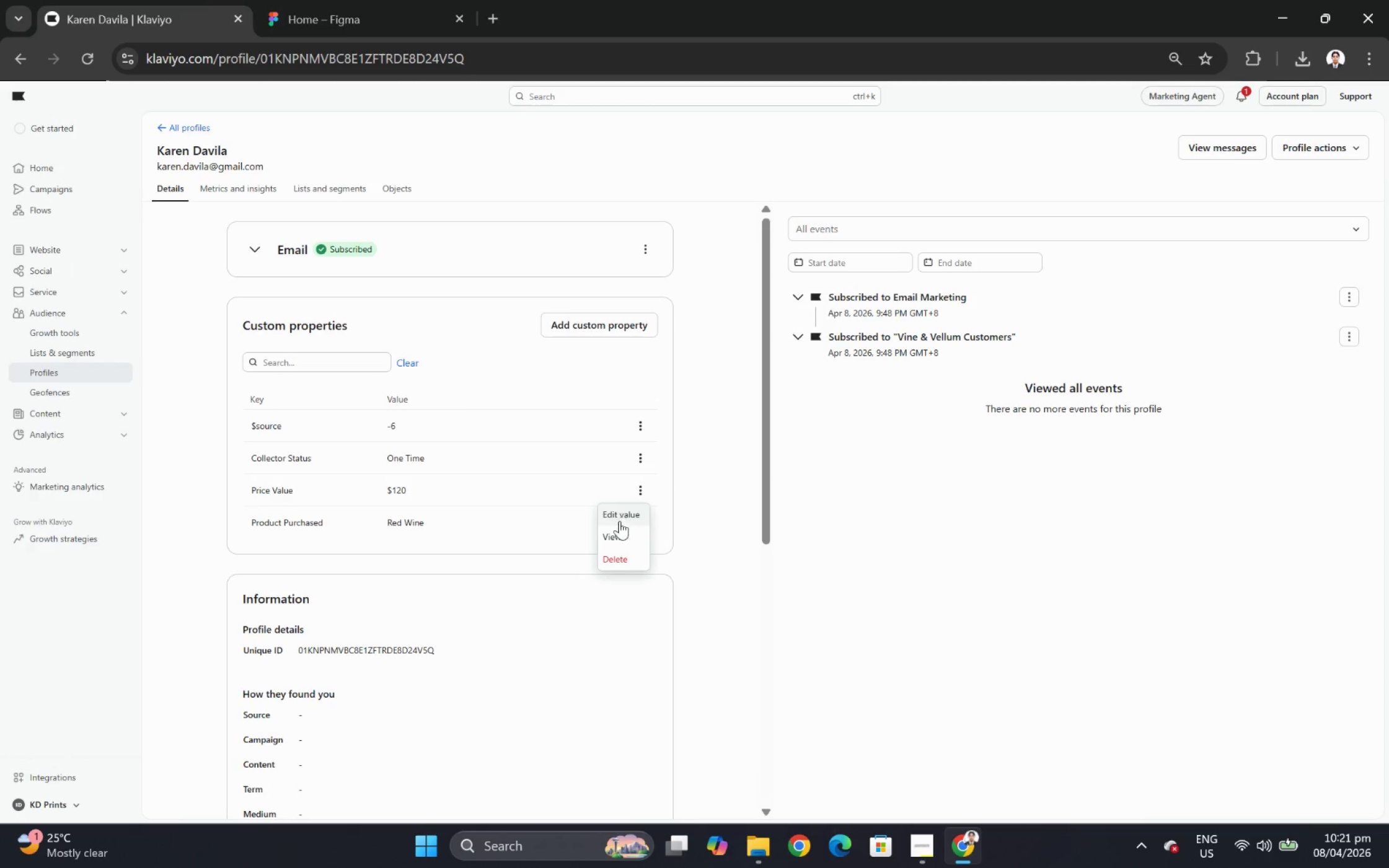 
left_click([620, 517])
 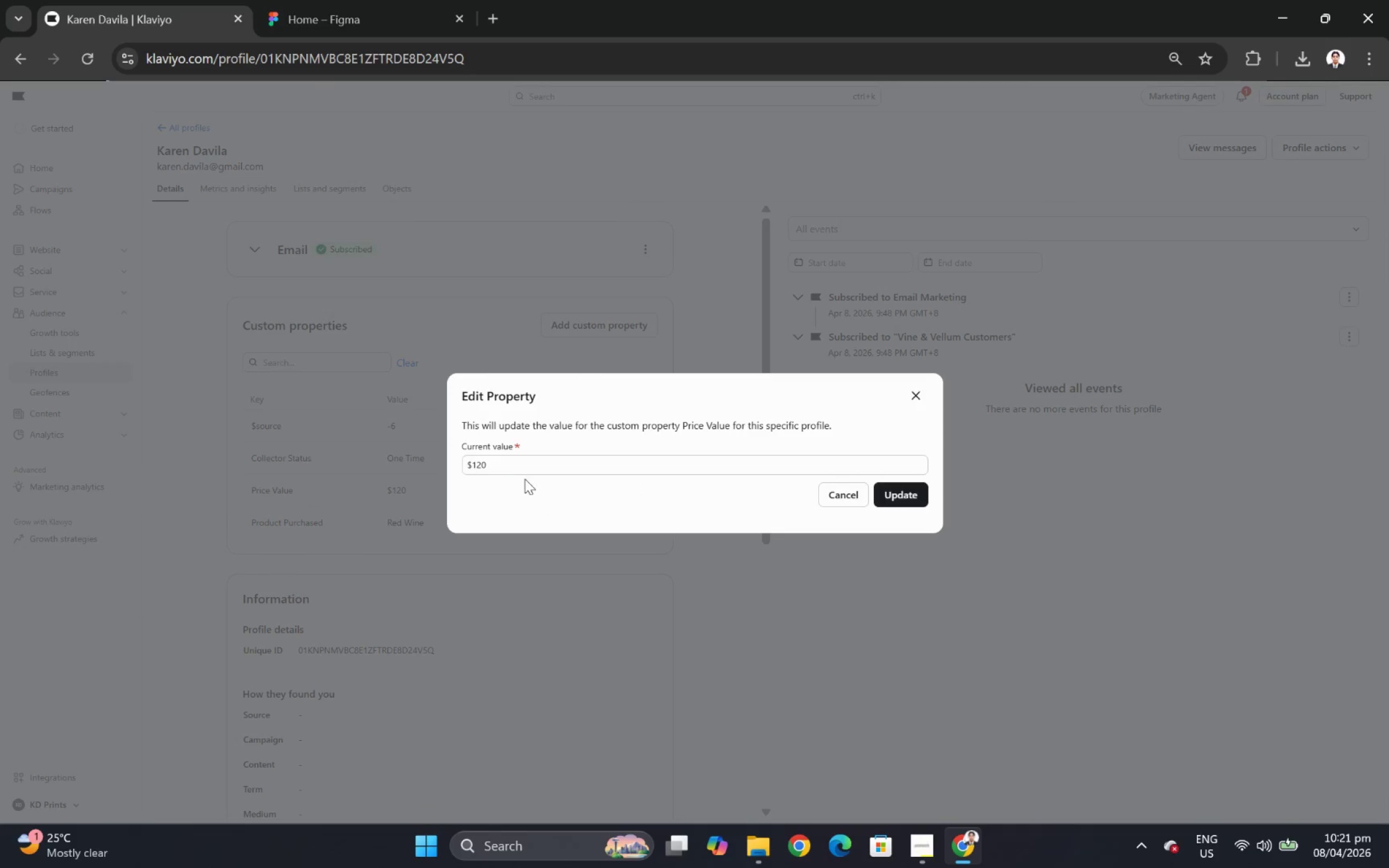 
left_click([506, 464])
 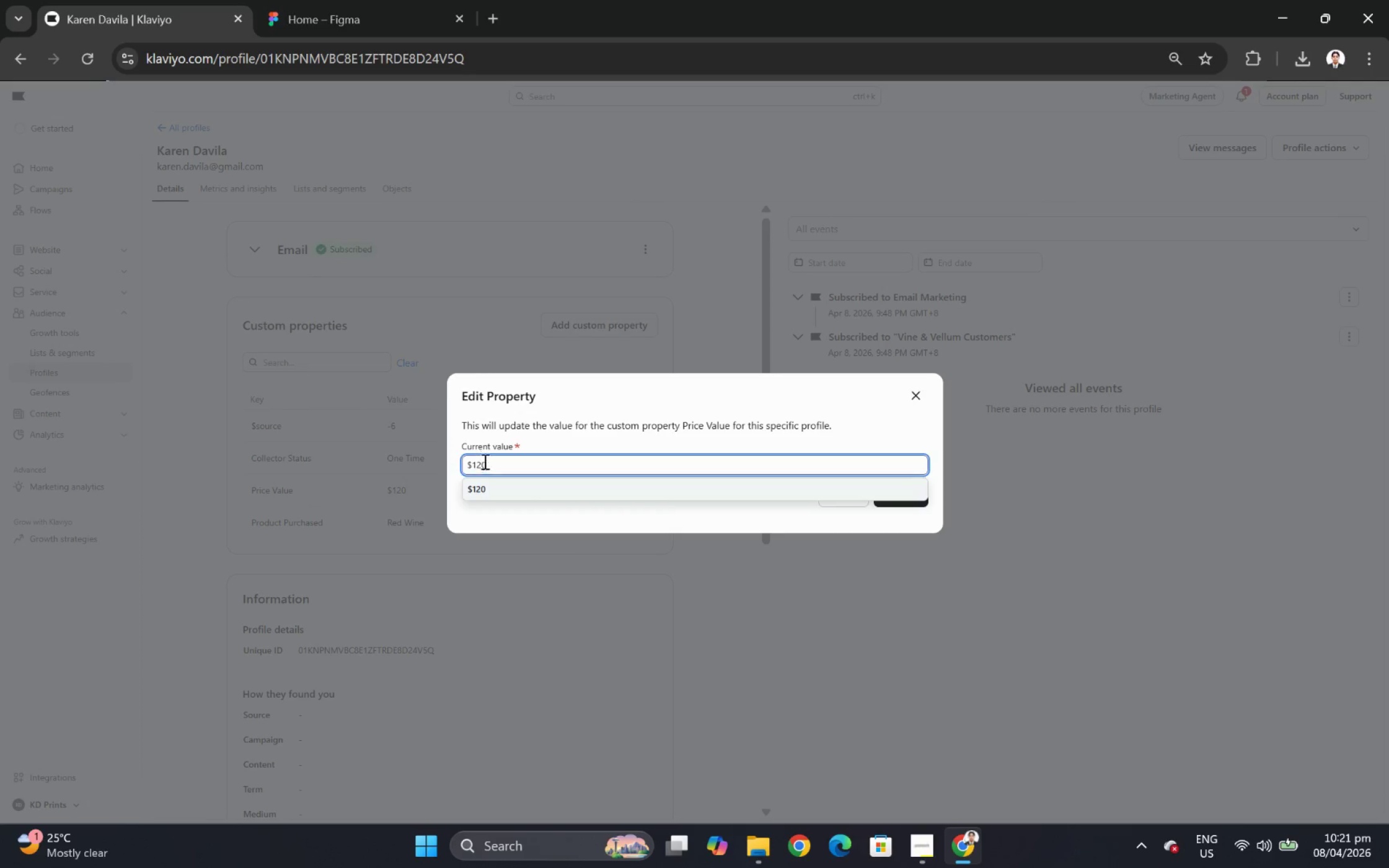 
key(Backspace)
 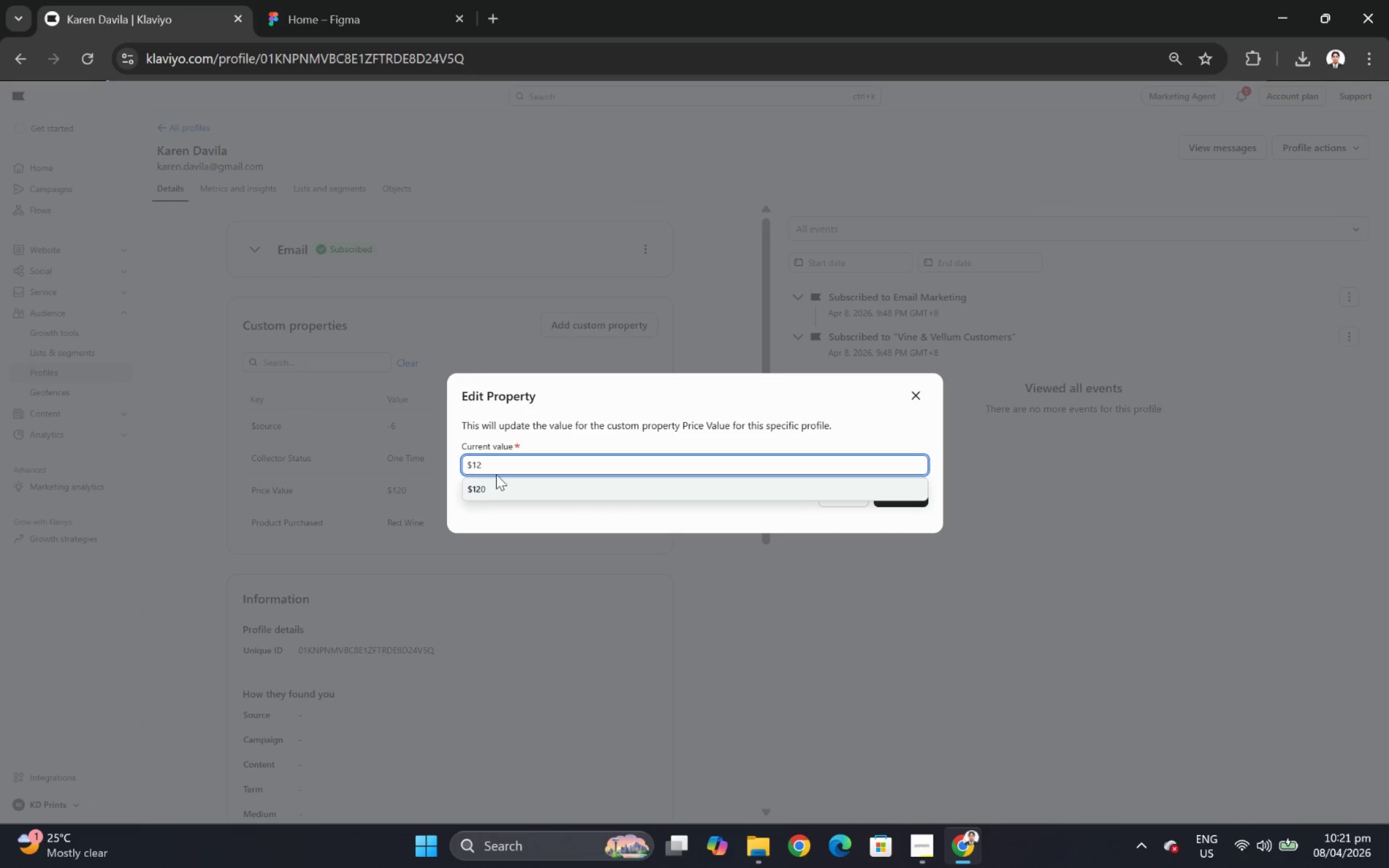 
key(Backspace)
 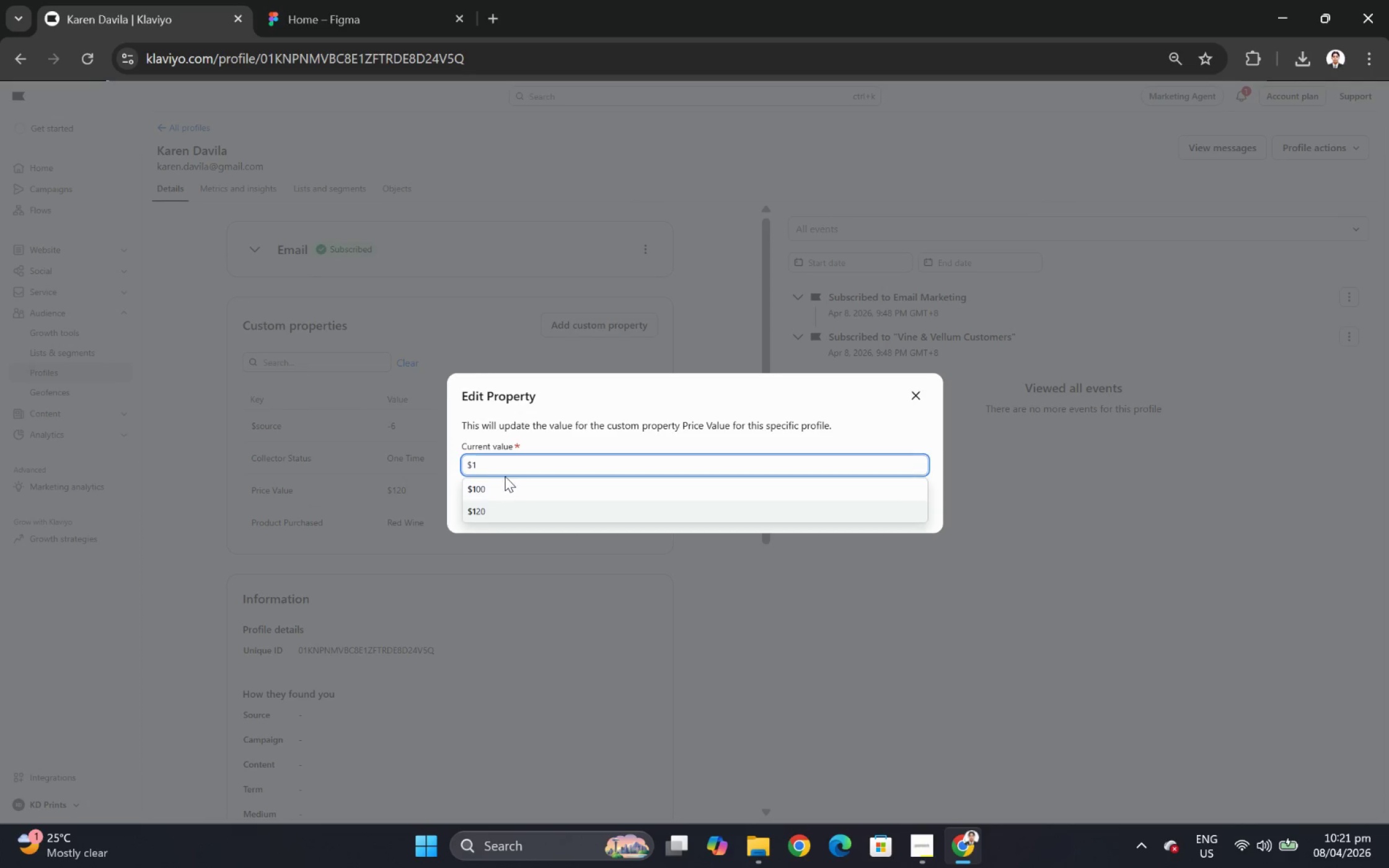 
key(Backspace)
 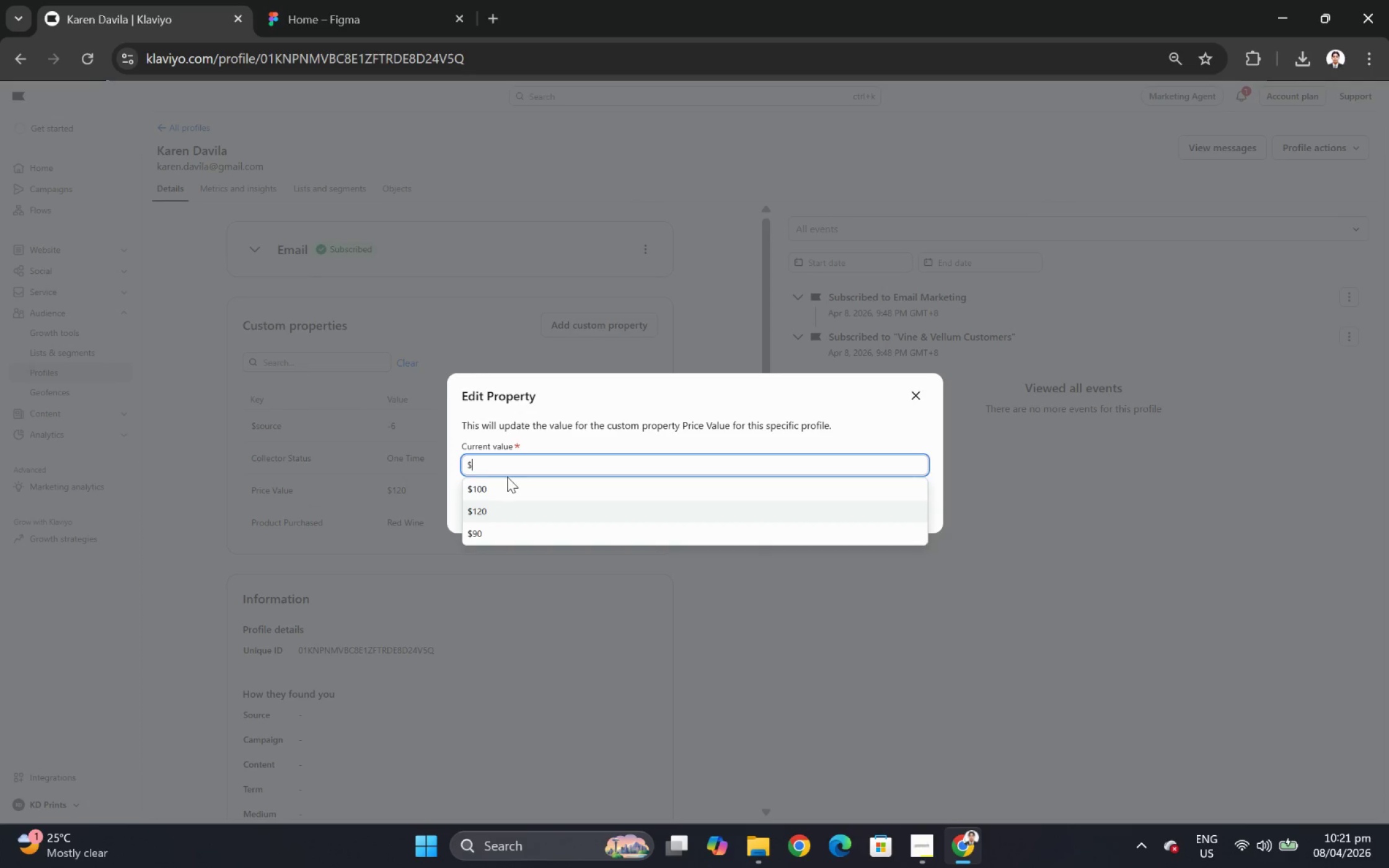 
key(Backspace)
 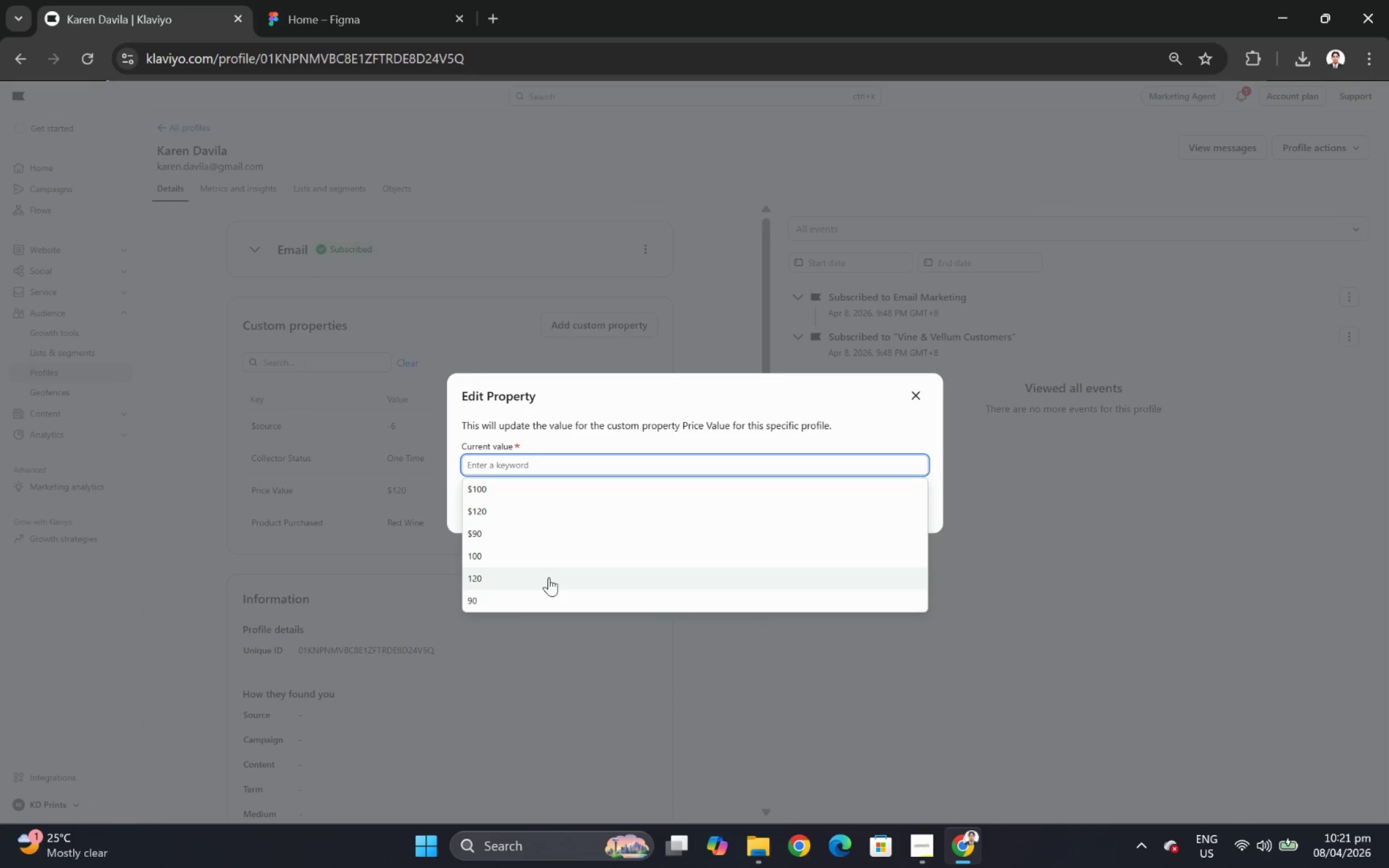 
left_click([549, 577])
 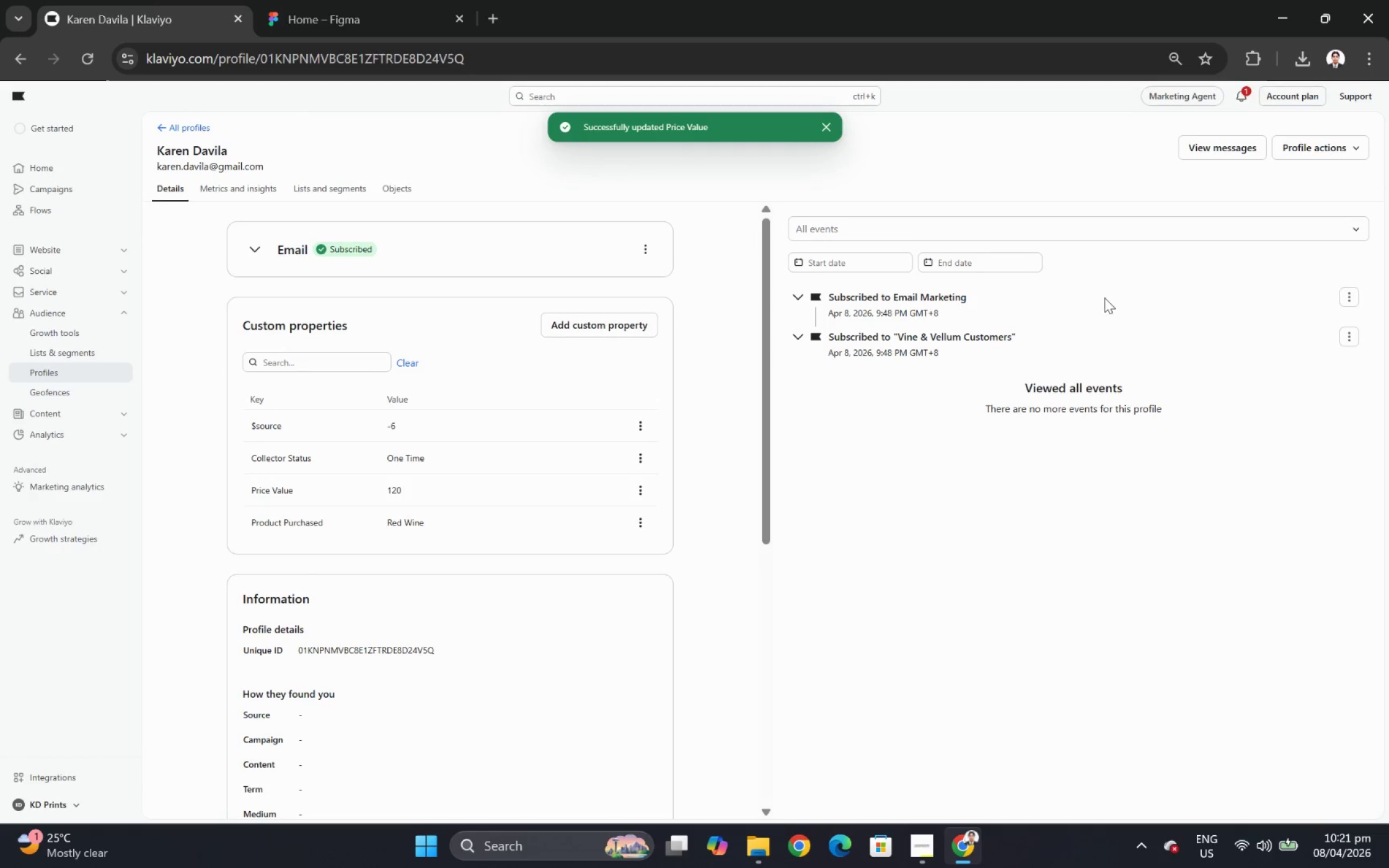 
wait(6.09)
 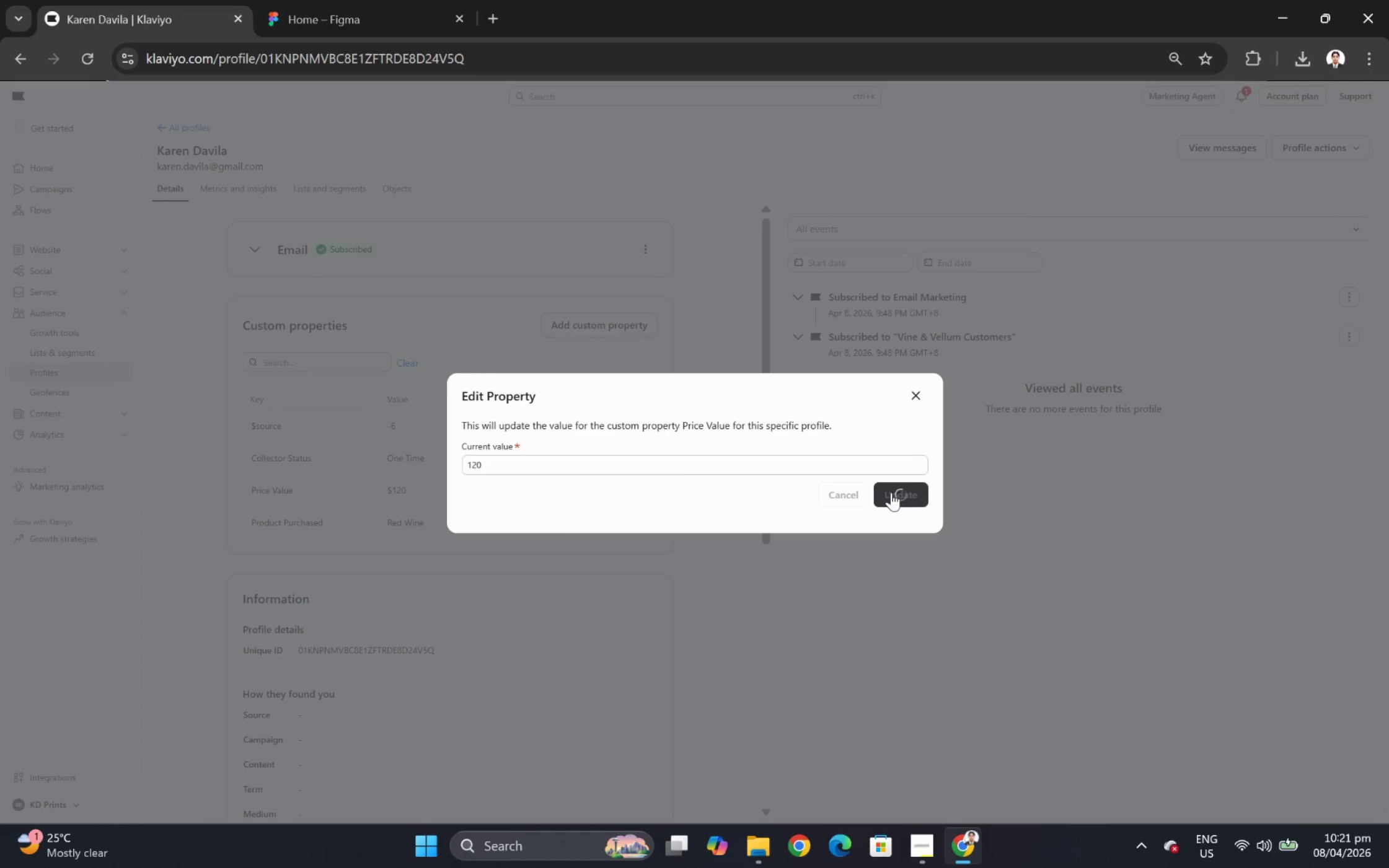 
left_click([186, 130])
 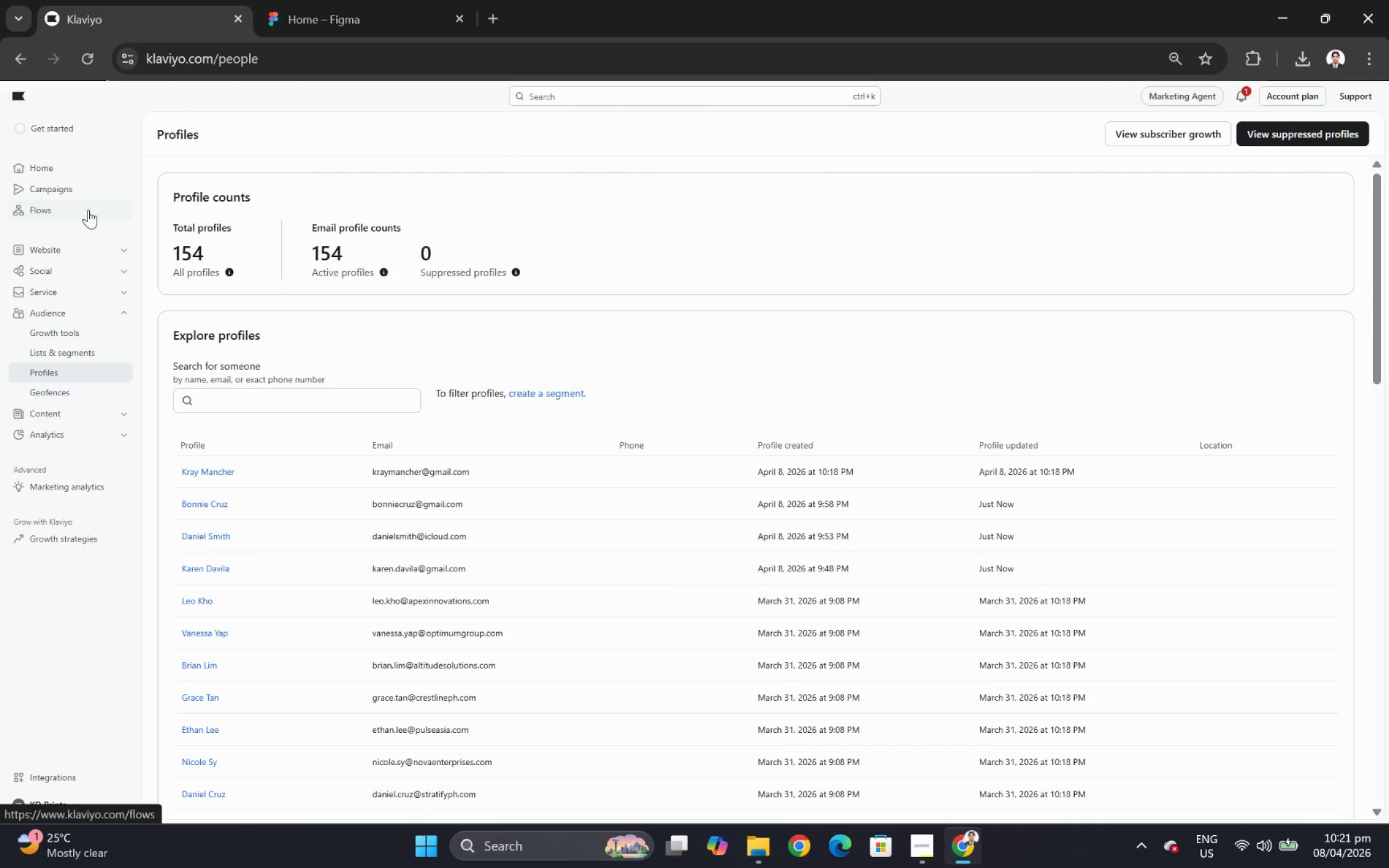 
wait(6.11)
 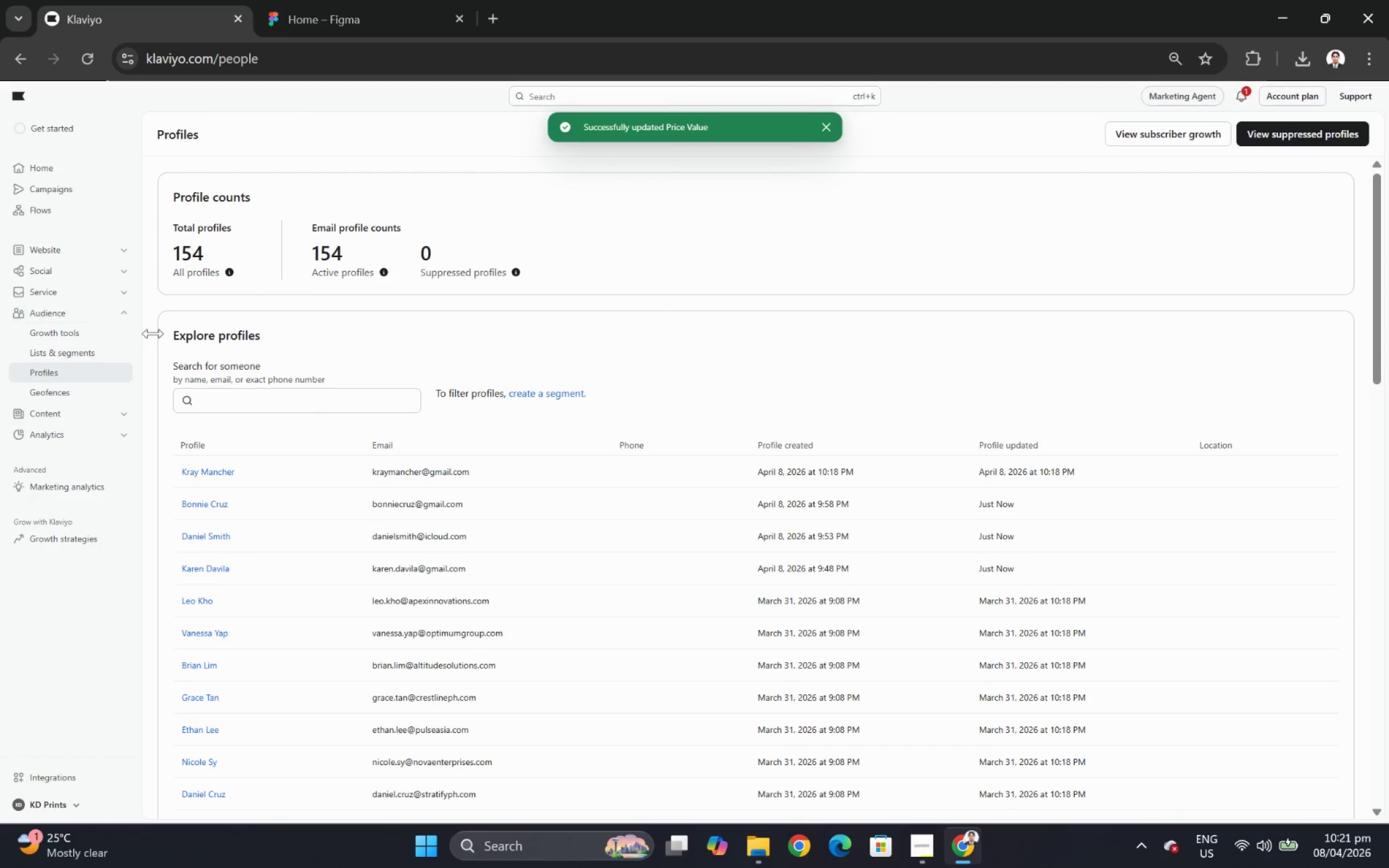 
left_click([101, 353])
 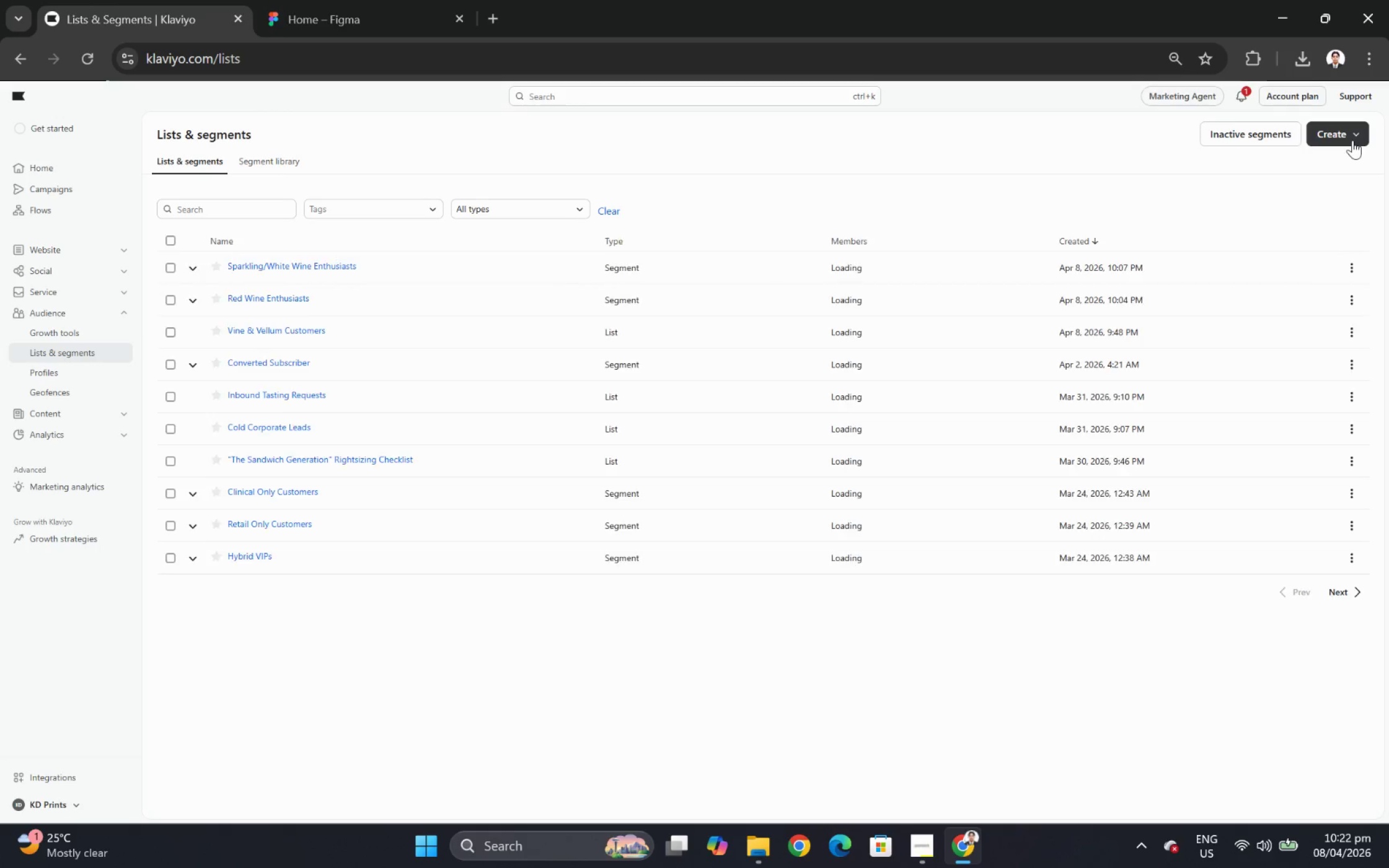 
wait(5.95)
 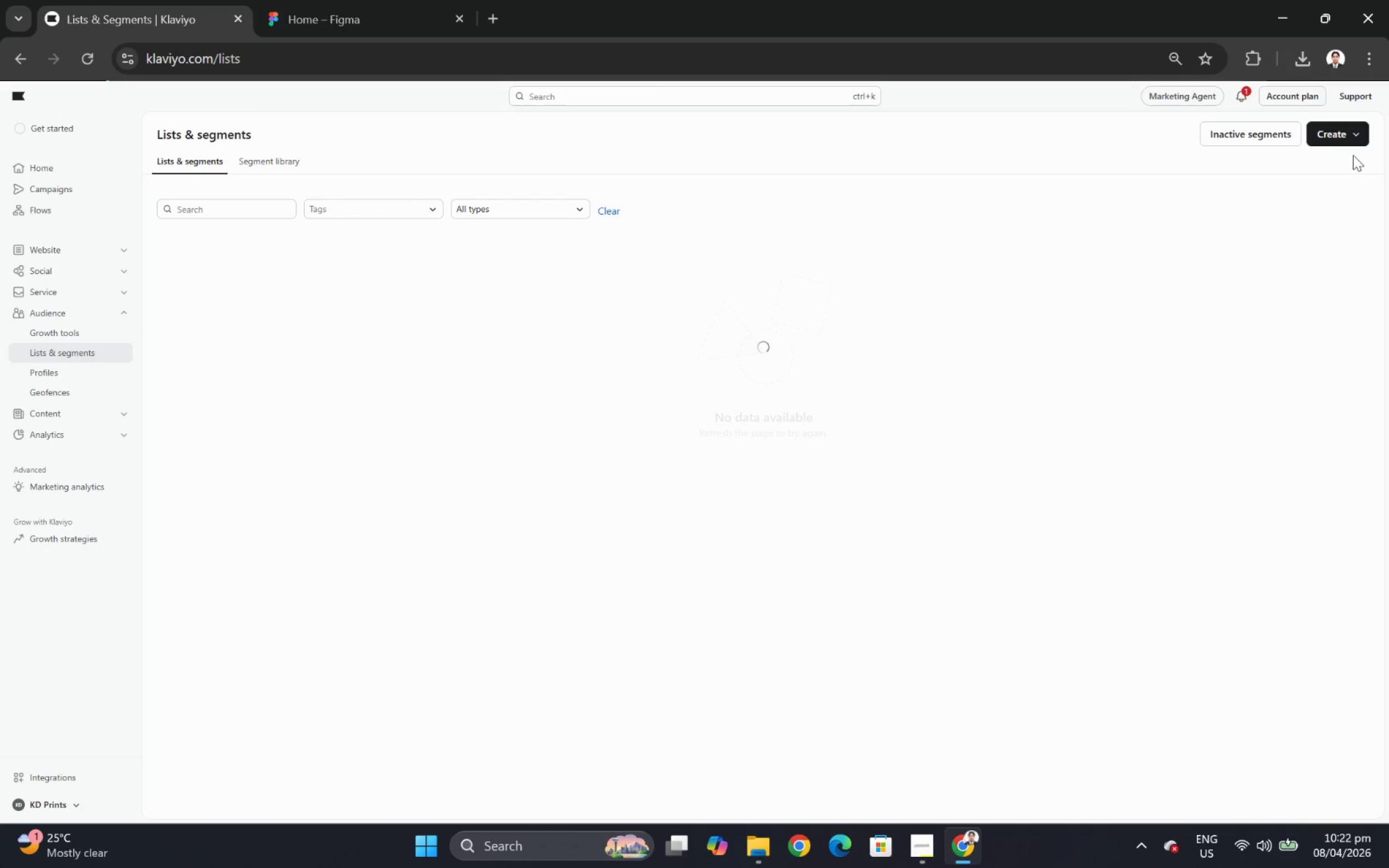 
left_click([1351, 136])
 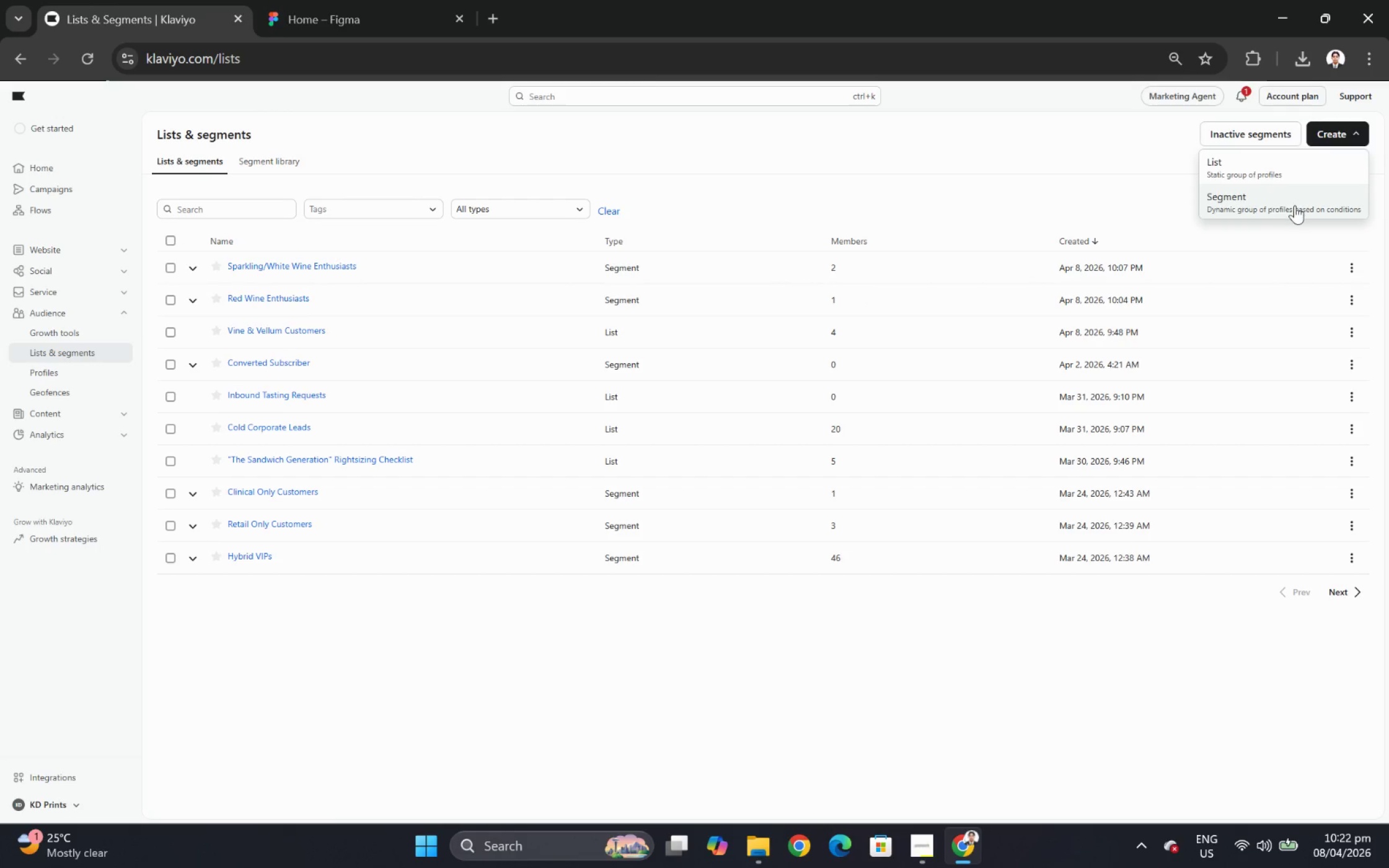 
left_click([1294, 206])
 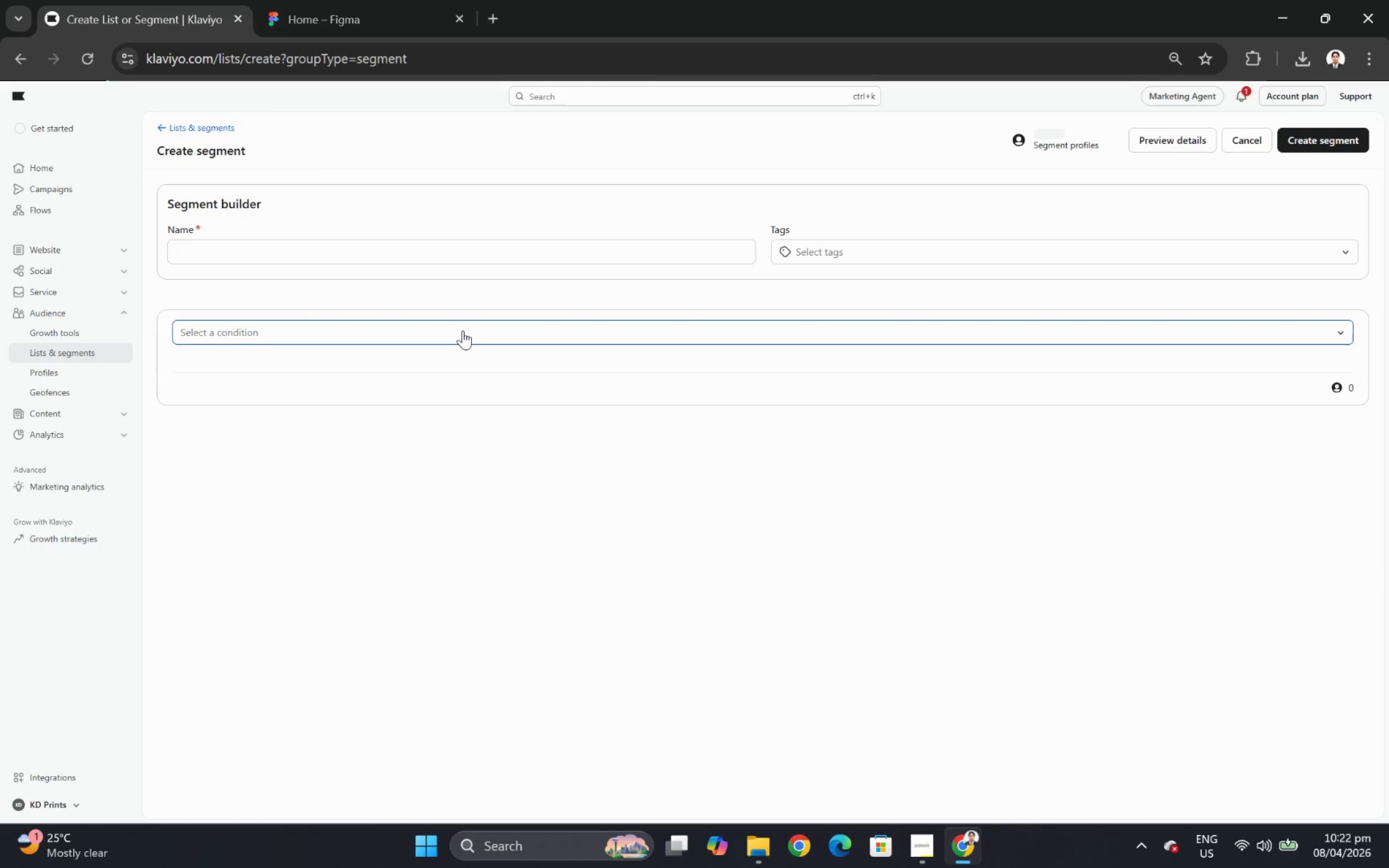 
wait(7.84)
 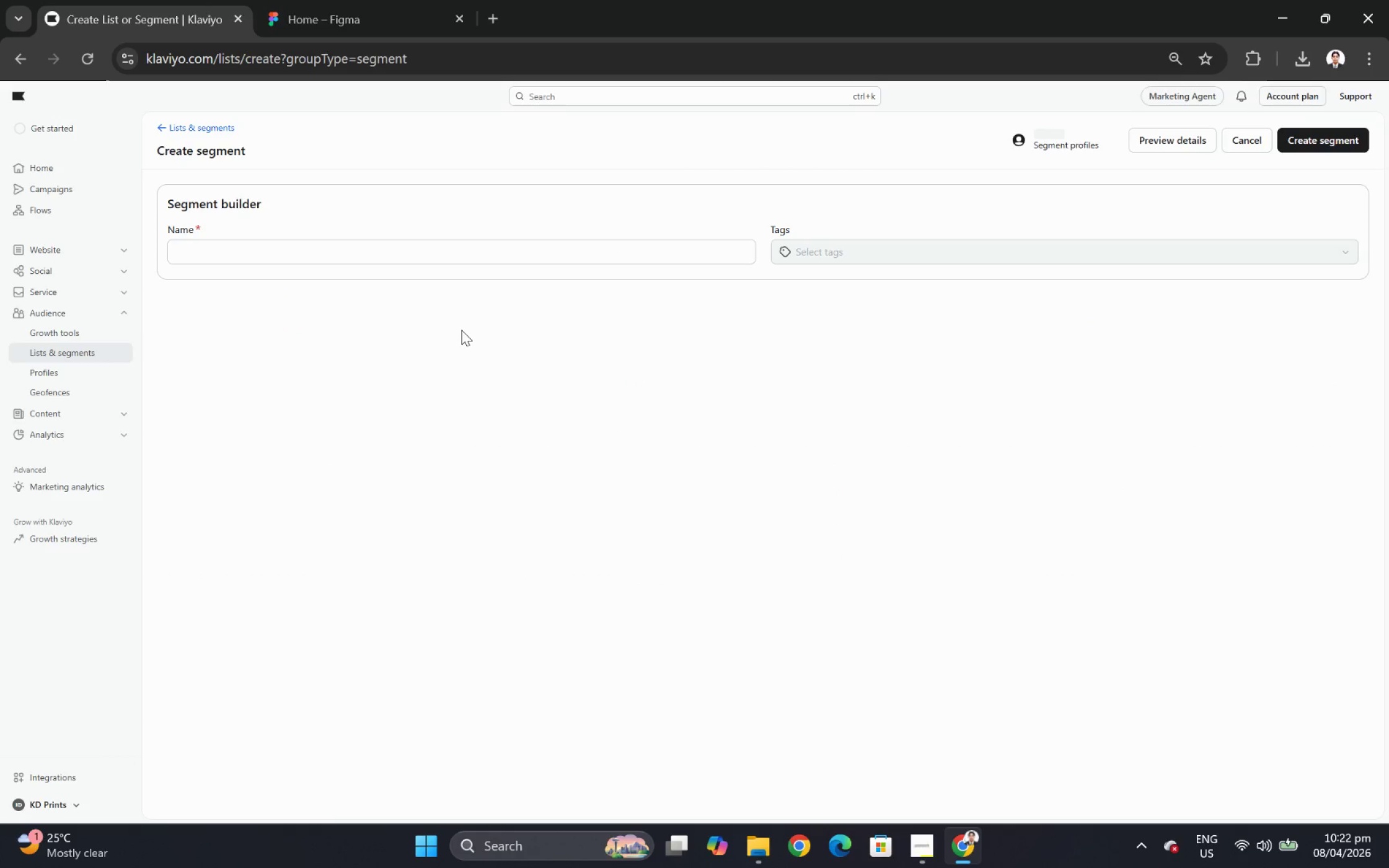 
type(Premium)
 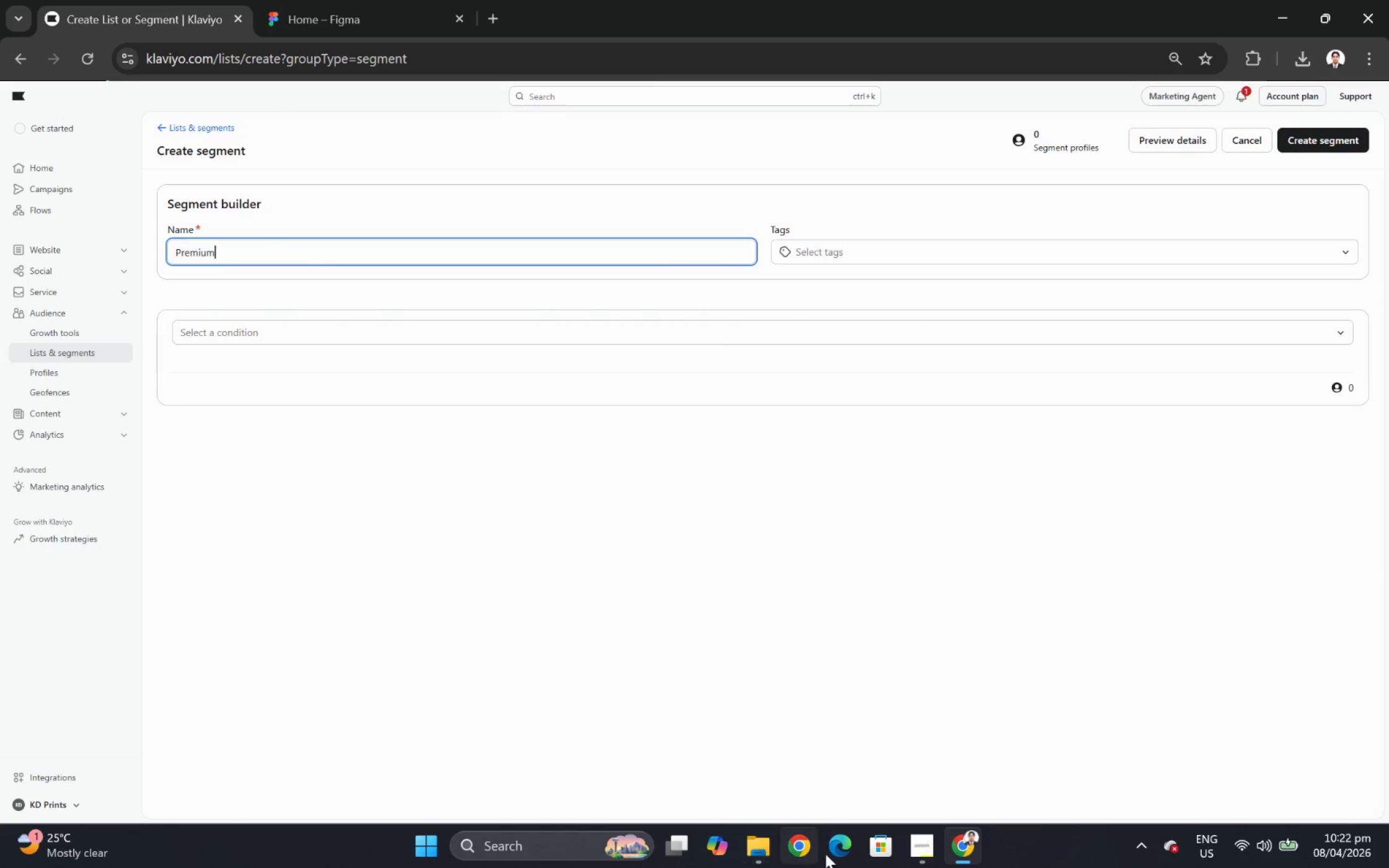 
left_click([922, 844])